 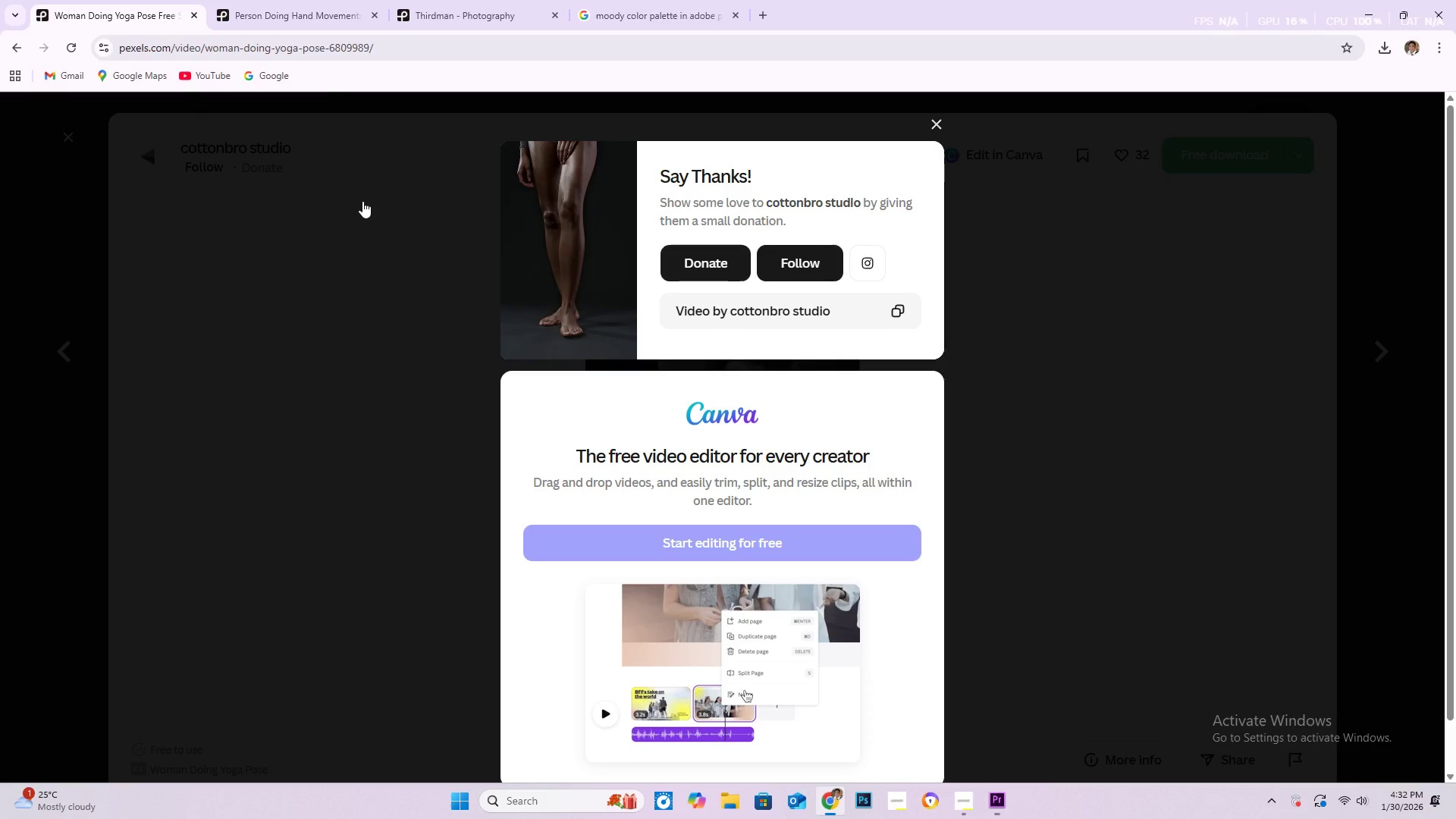 
left_click([628, 4])
 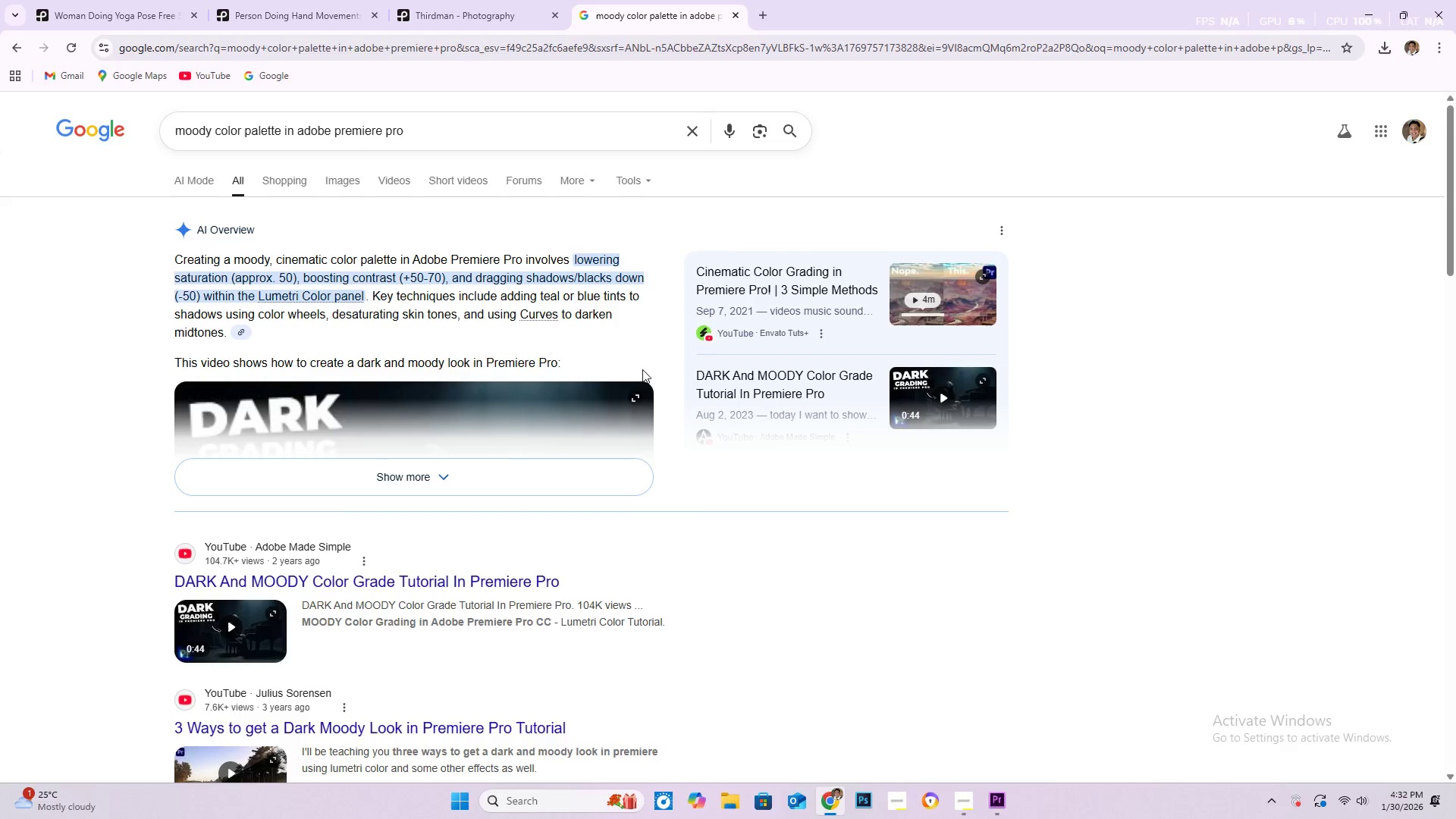 
wait(7.11)
 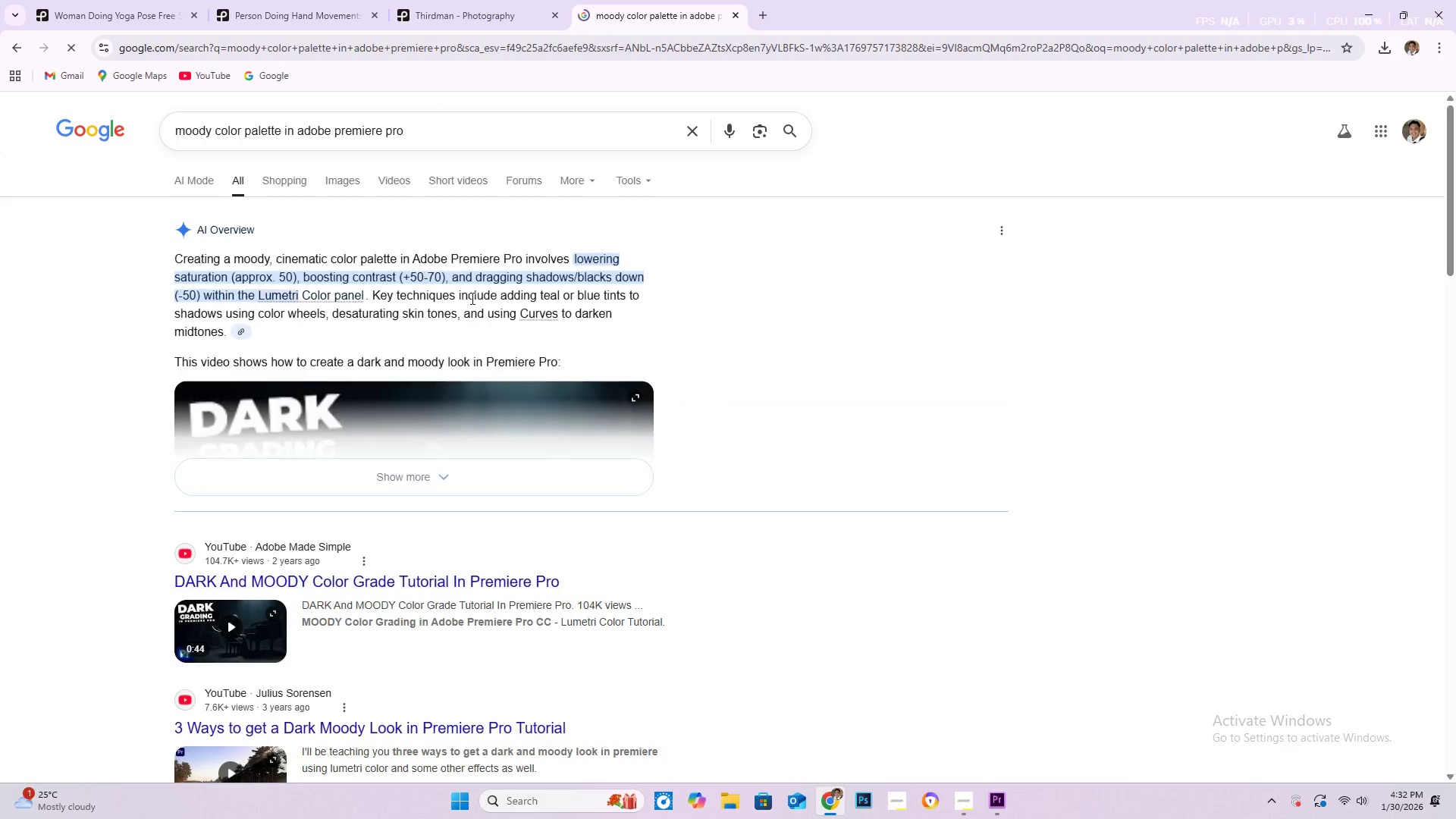 
left_click([1003, 815])
 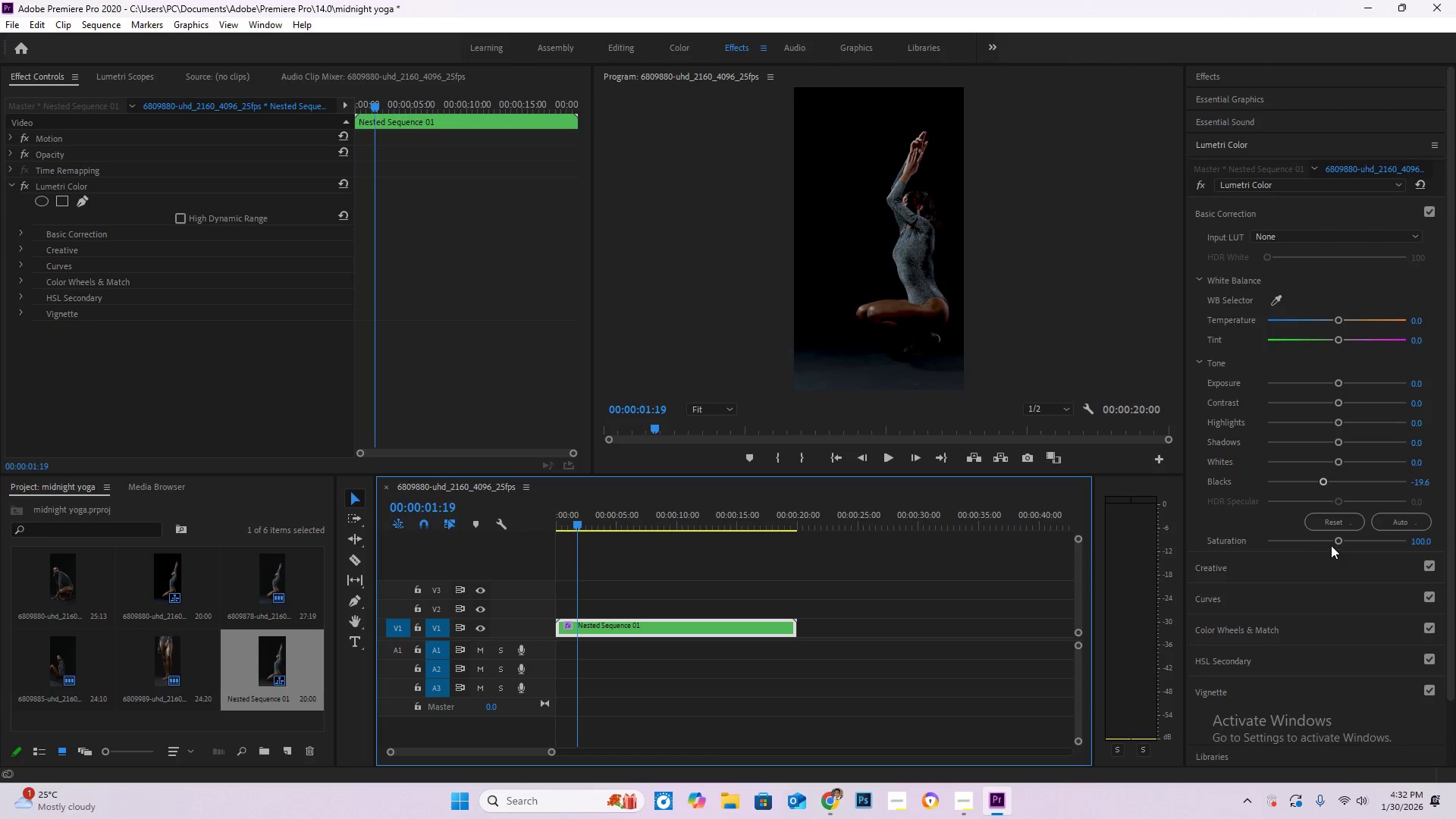 
left_click_drag(start_coordinate=[1336, 540], to_coordinate=[1288, 543])
 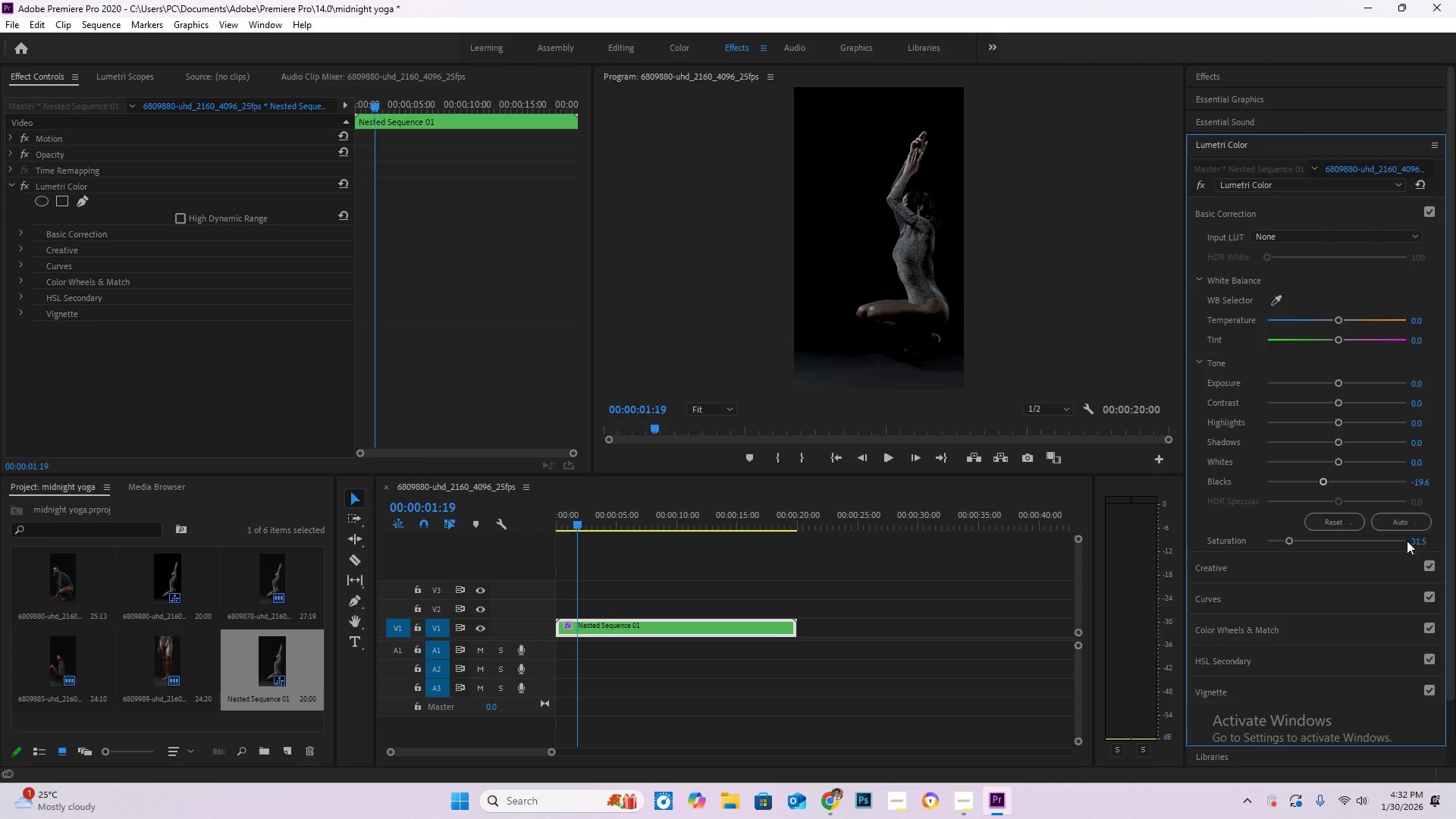 
left_click([1424, 543])
 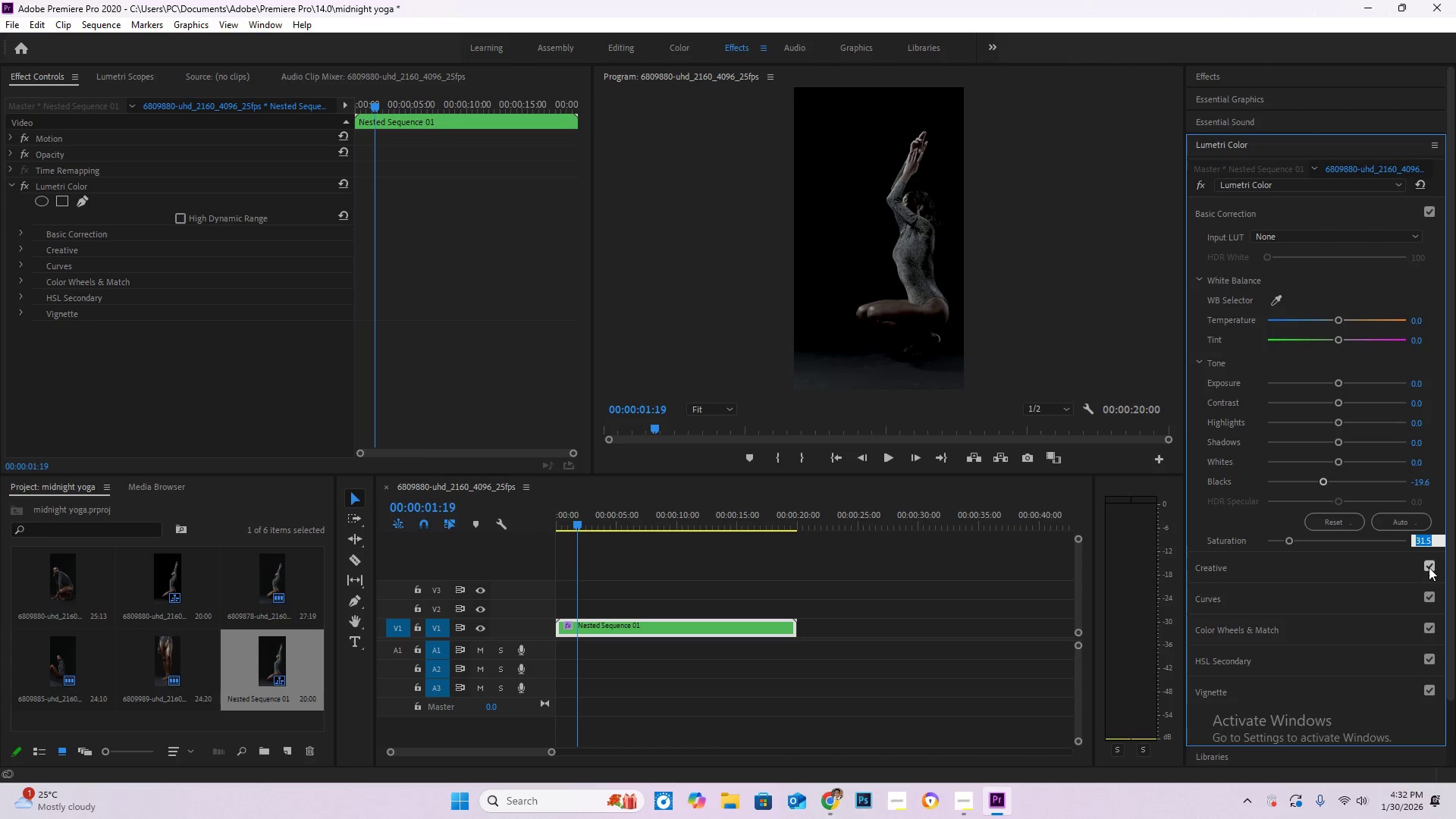 
key(Numpad5)
 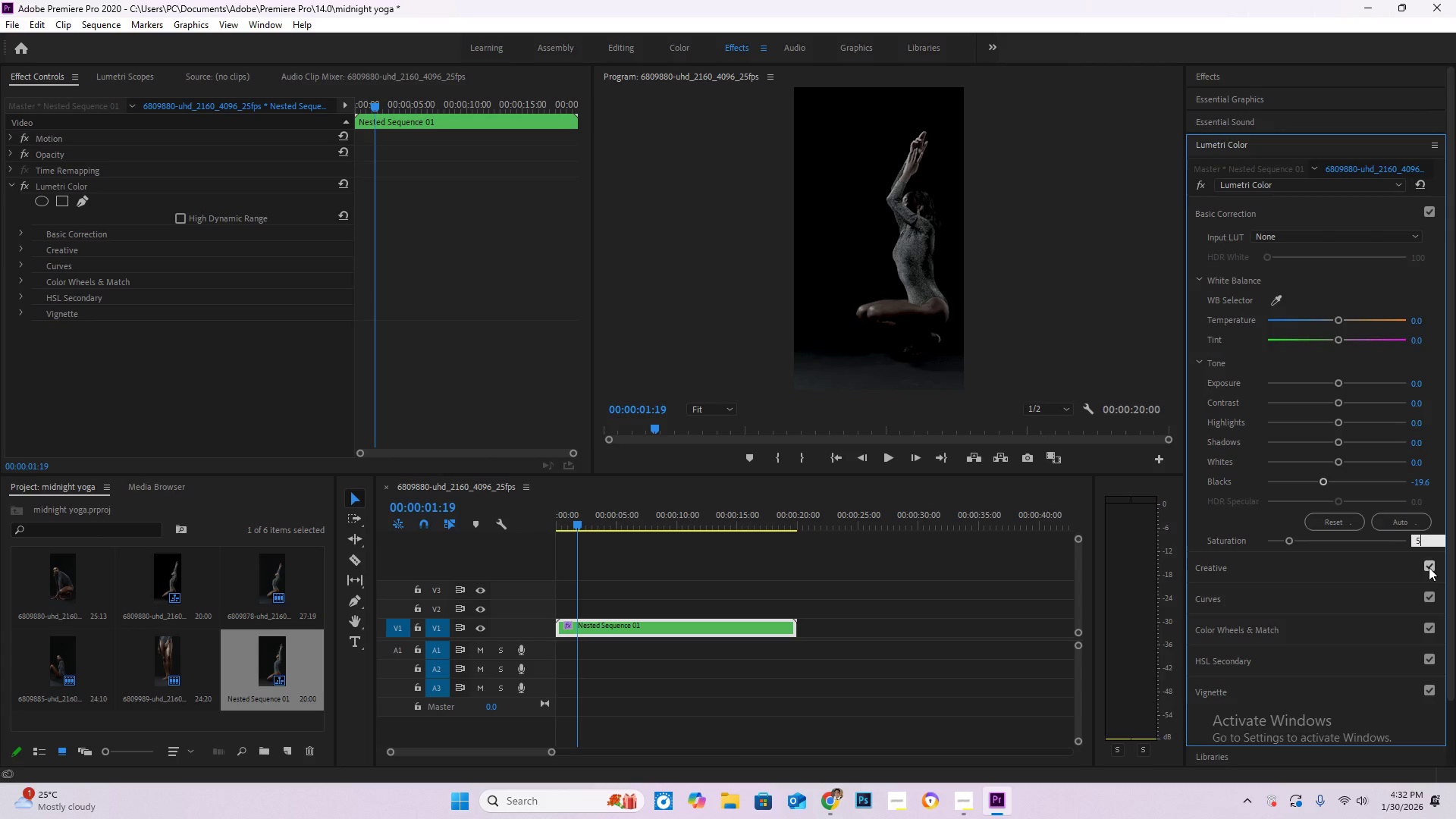 
key(Numpad0)
 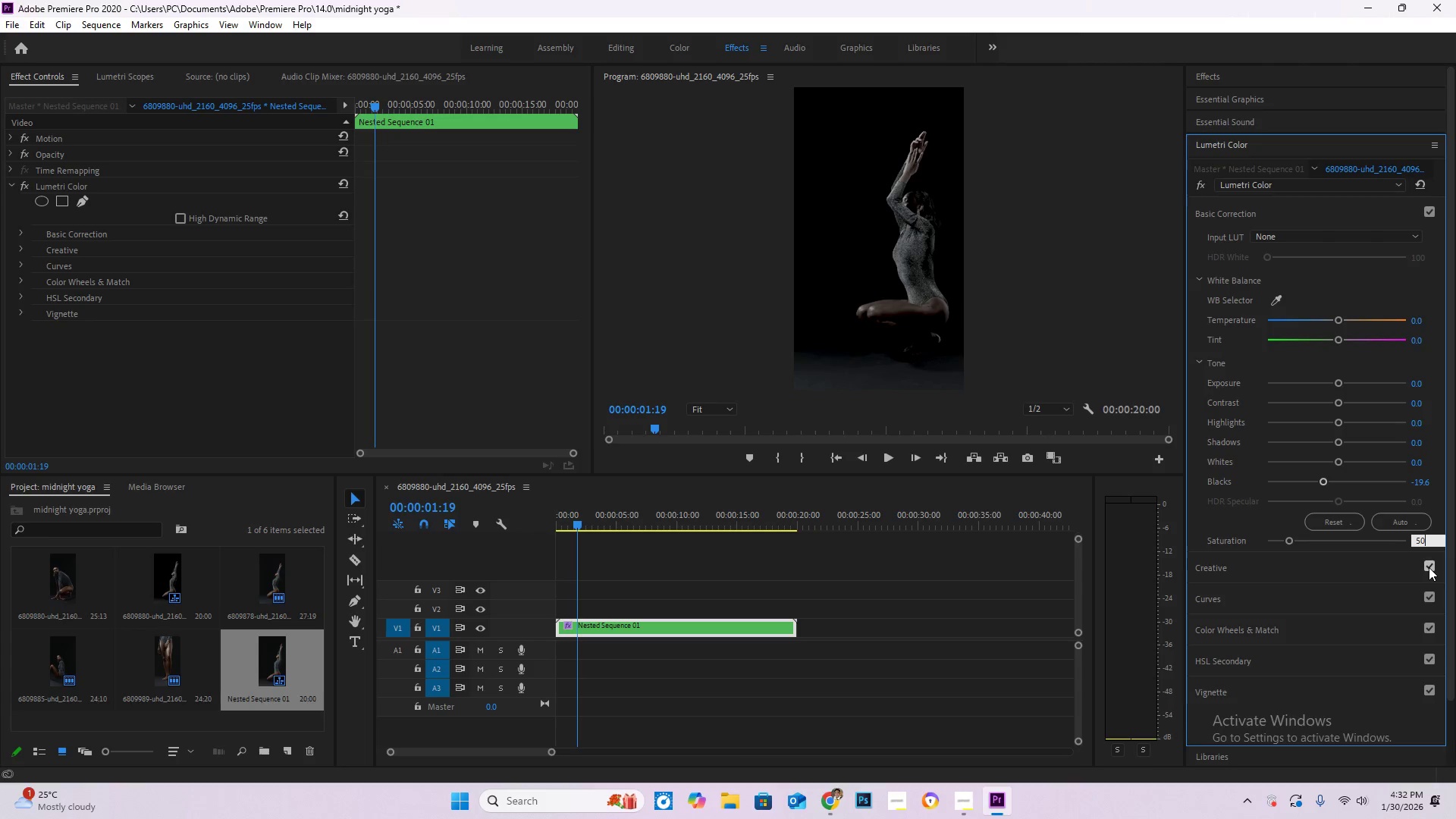 
key(NumpadEnter)
 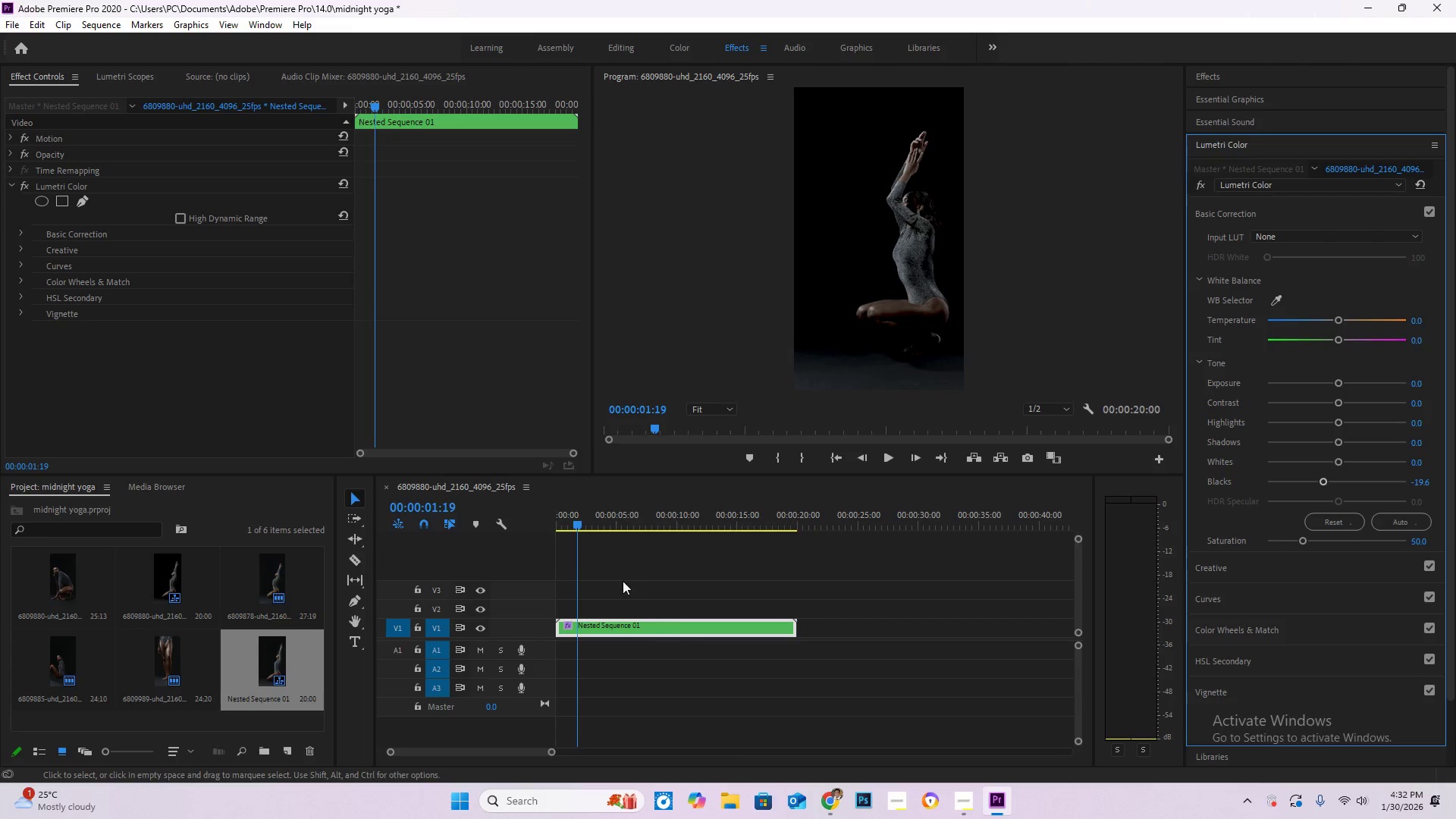 
left_click_drag(start_coordinate=[582, 522], to_coordinate=[675, 547])
 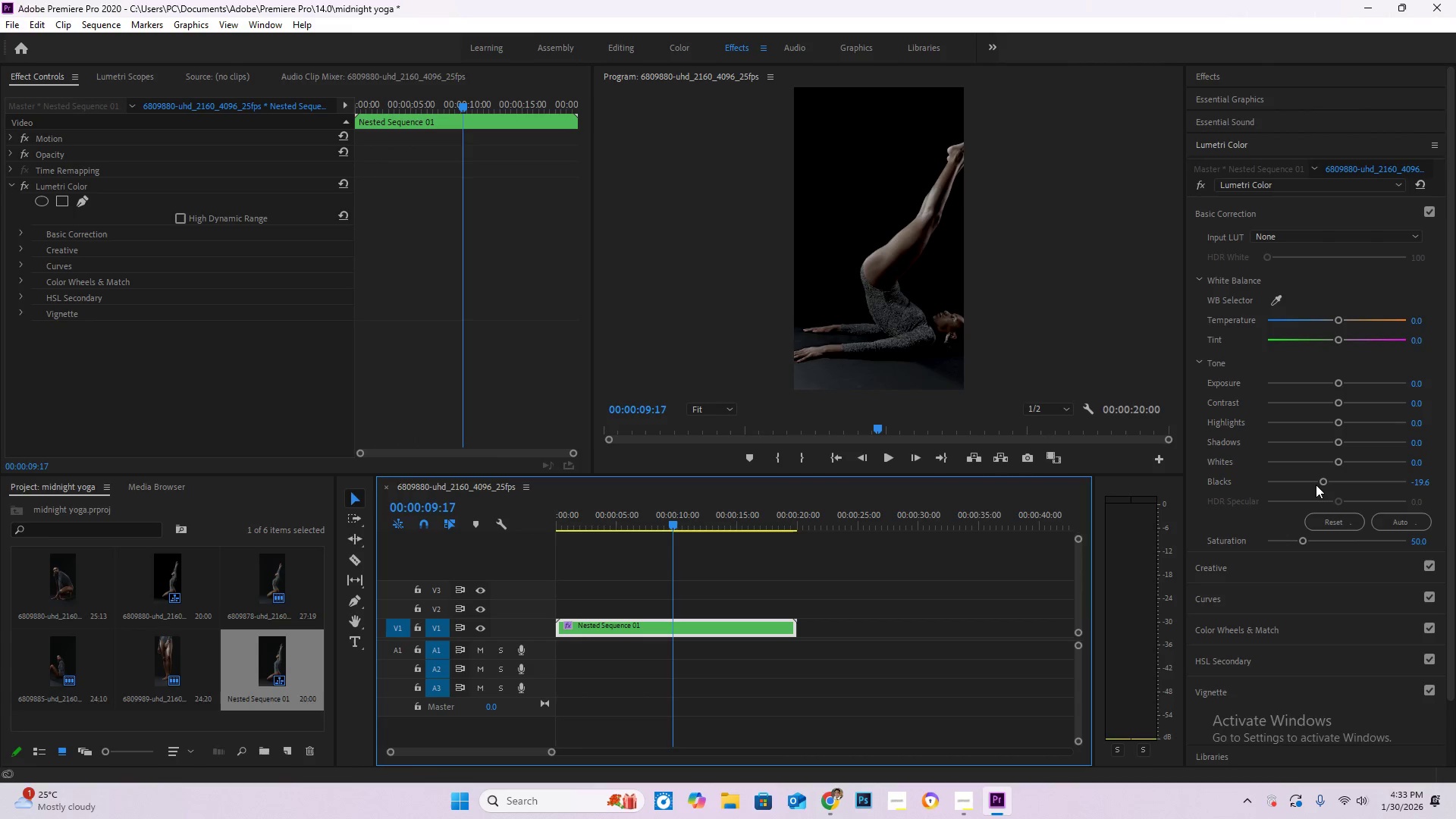 
left_click_drag(start_coordinate=[1320, 485], to_coordinate=[1166, 478])
 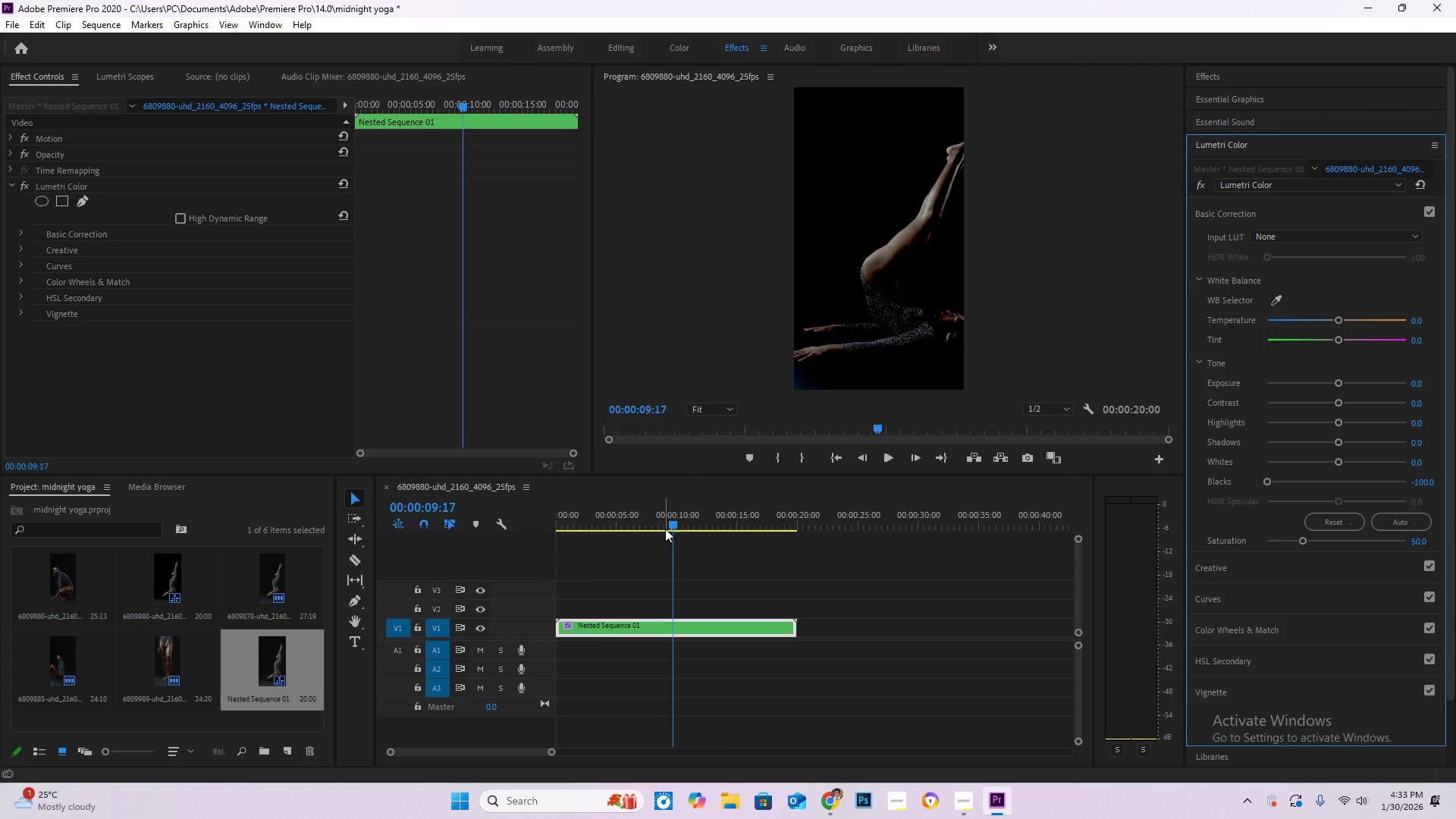 
left_click_drag(start_coordinate=[667, 529], to_coordinate=[497, 529])
 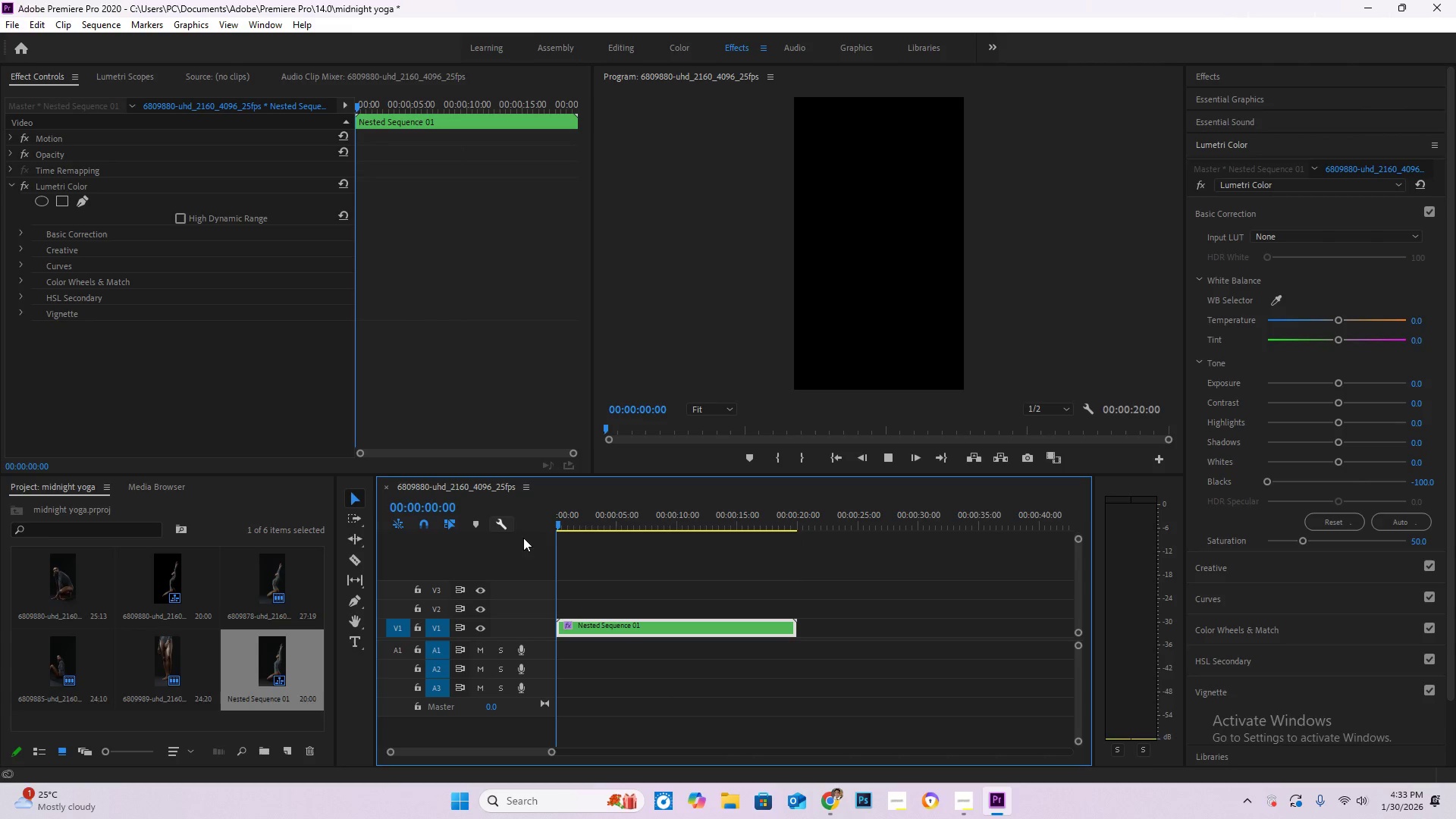 
key(Space)
 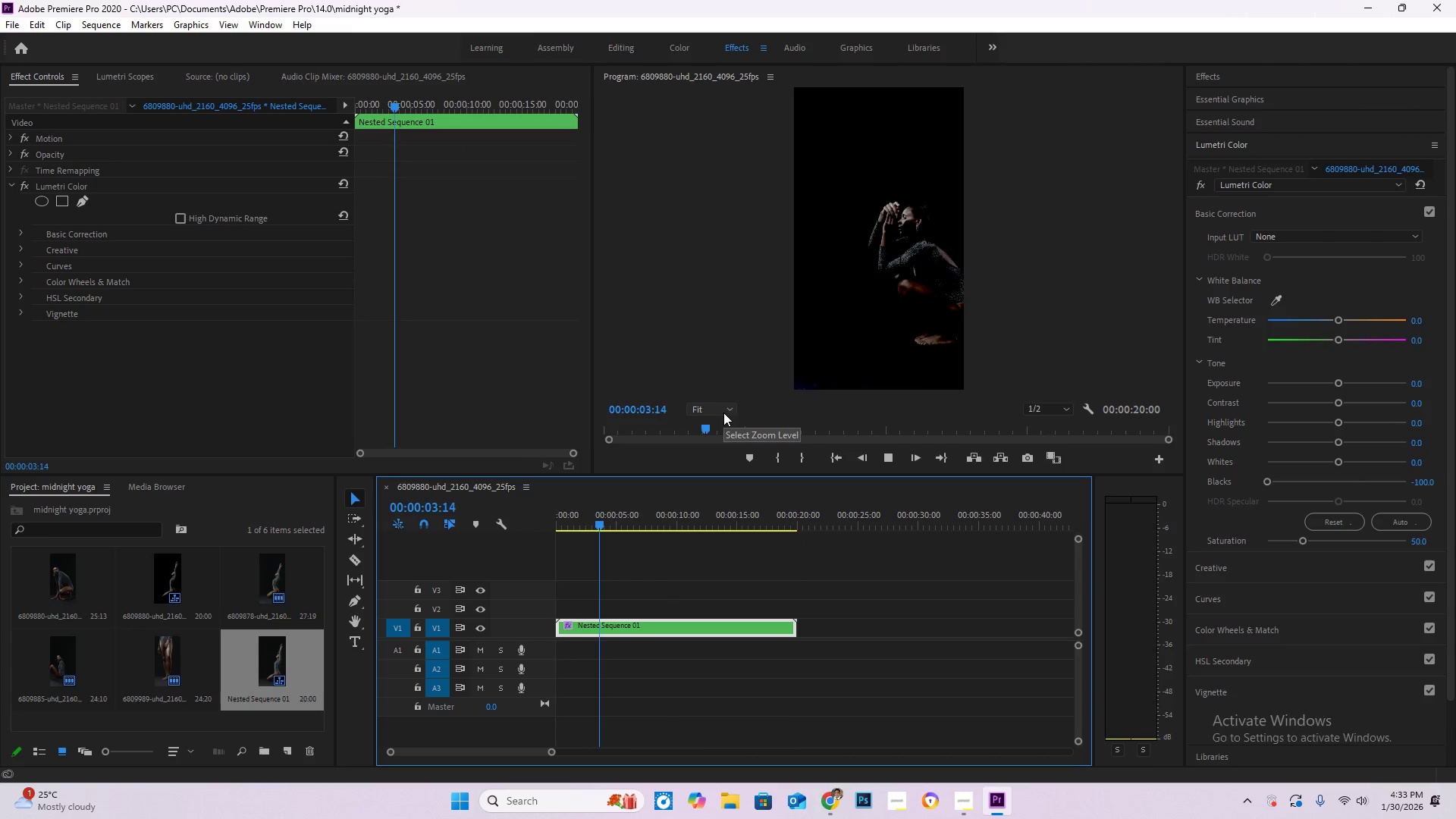 
wait(5.78)
 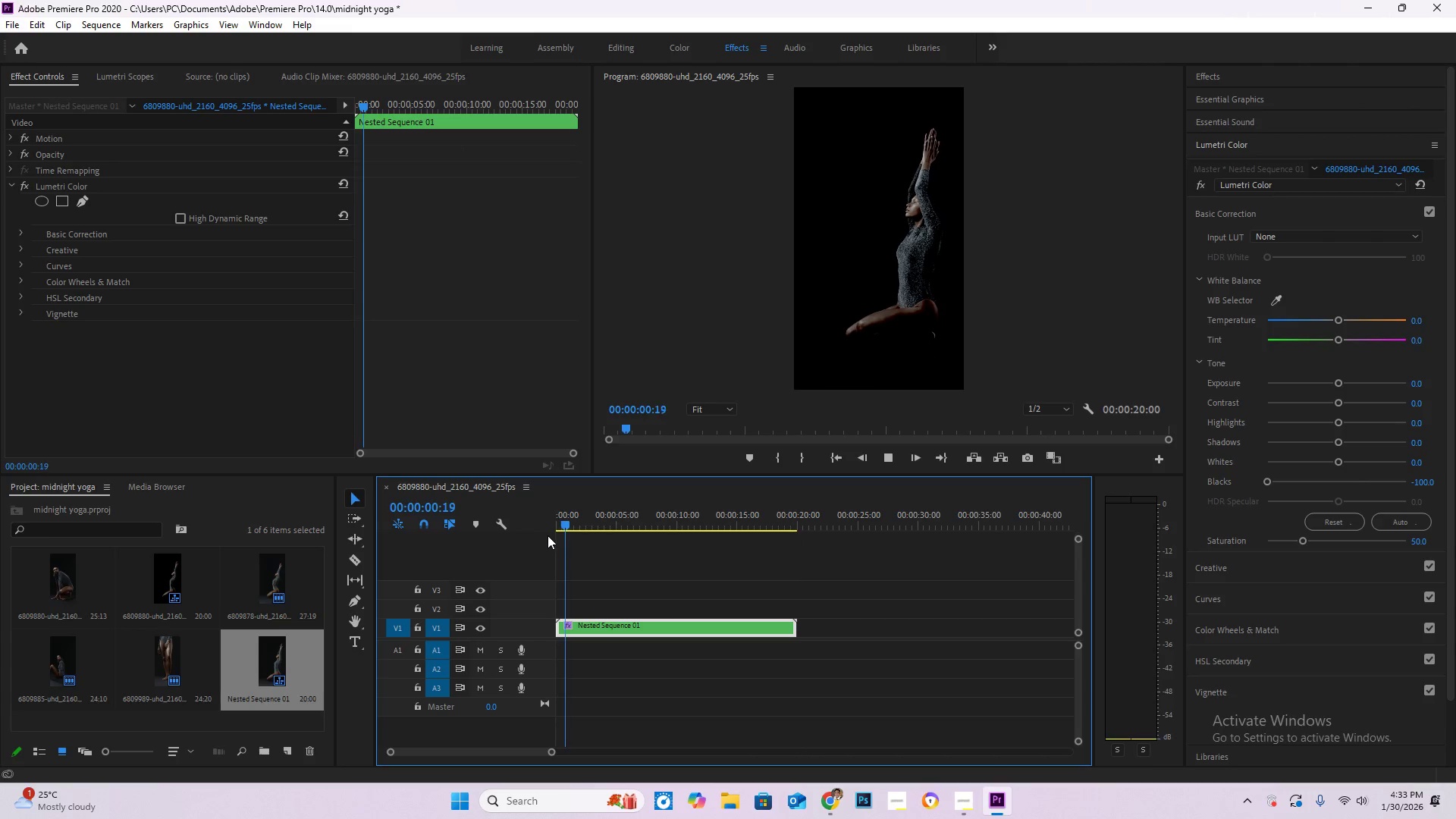 
key(Space)
 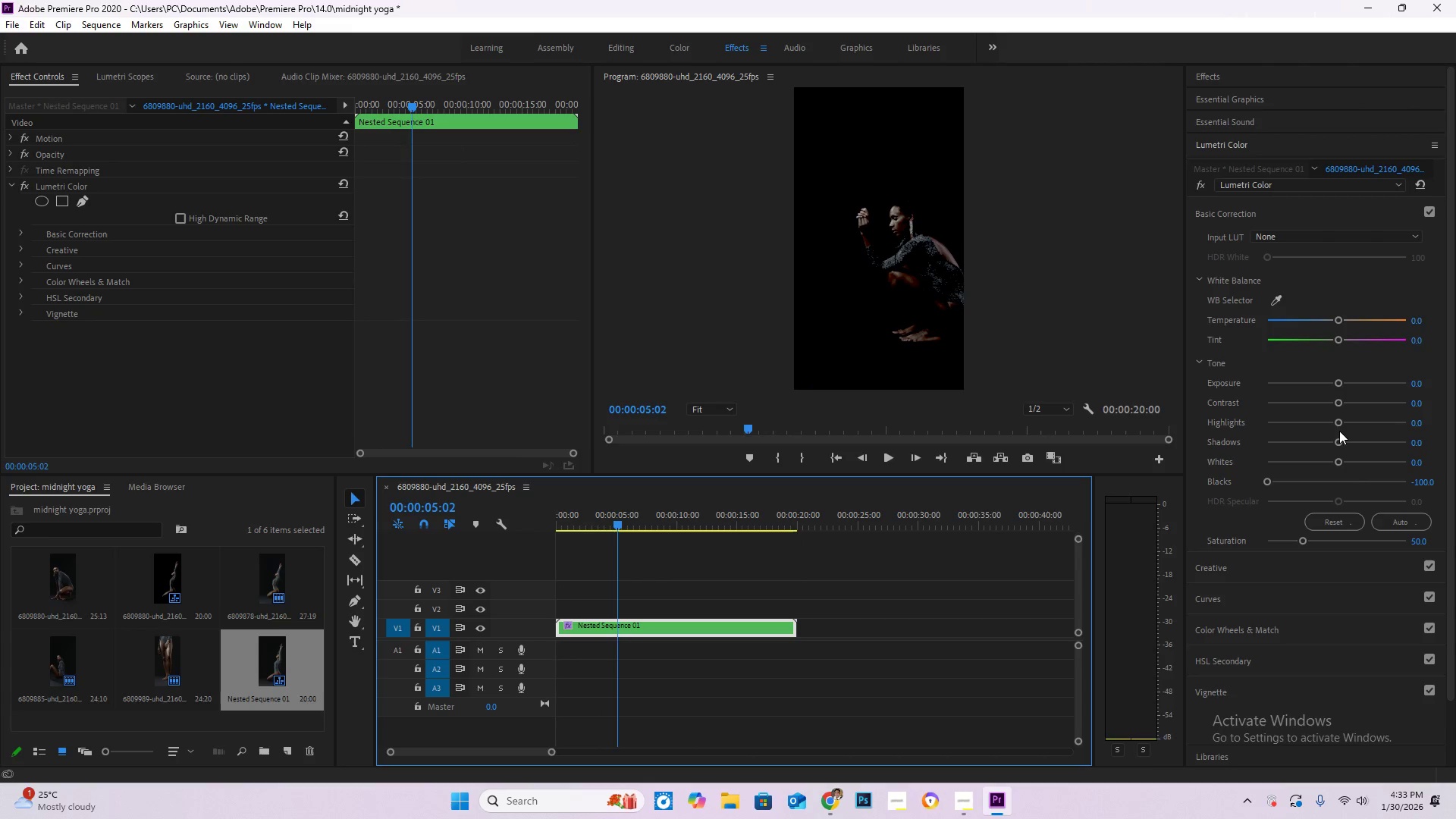 
left_click_drag(start_coordinate=[1340, 425], to_coordinate=[1158, 423])
 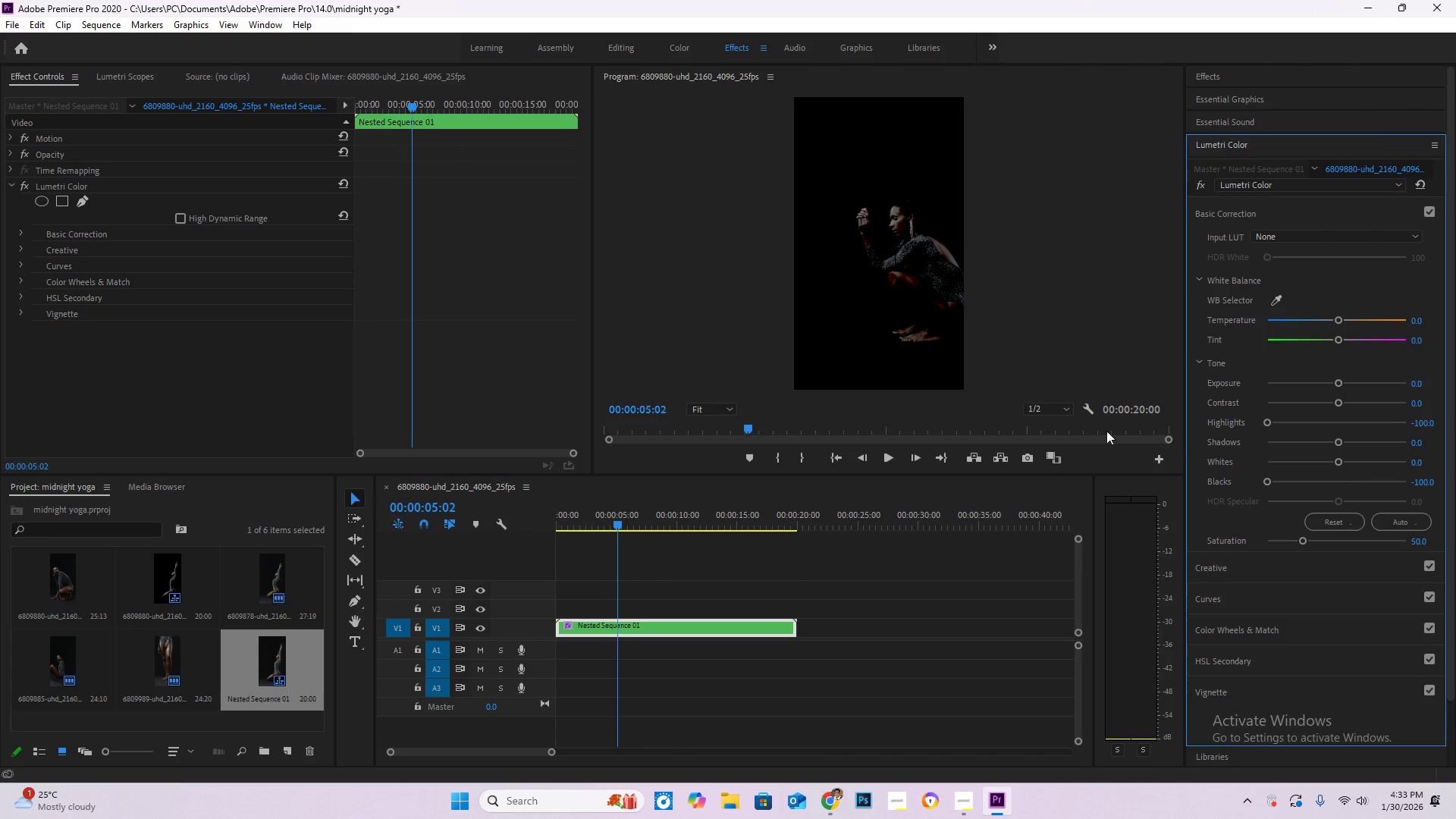 
key(Space)
 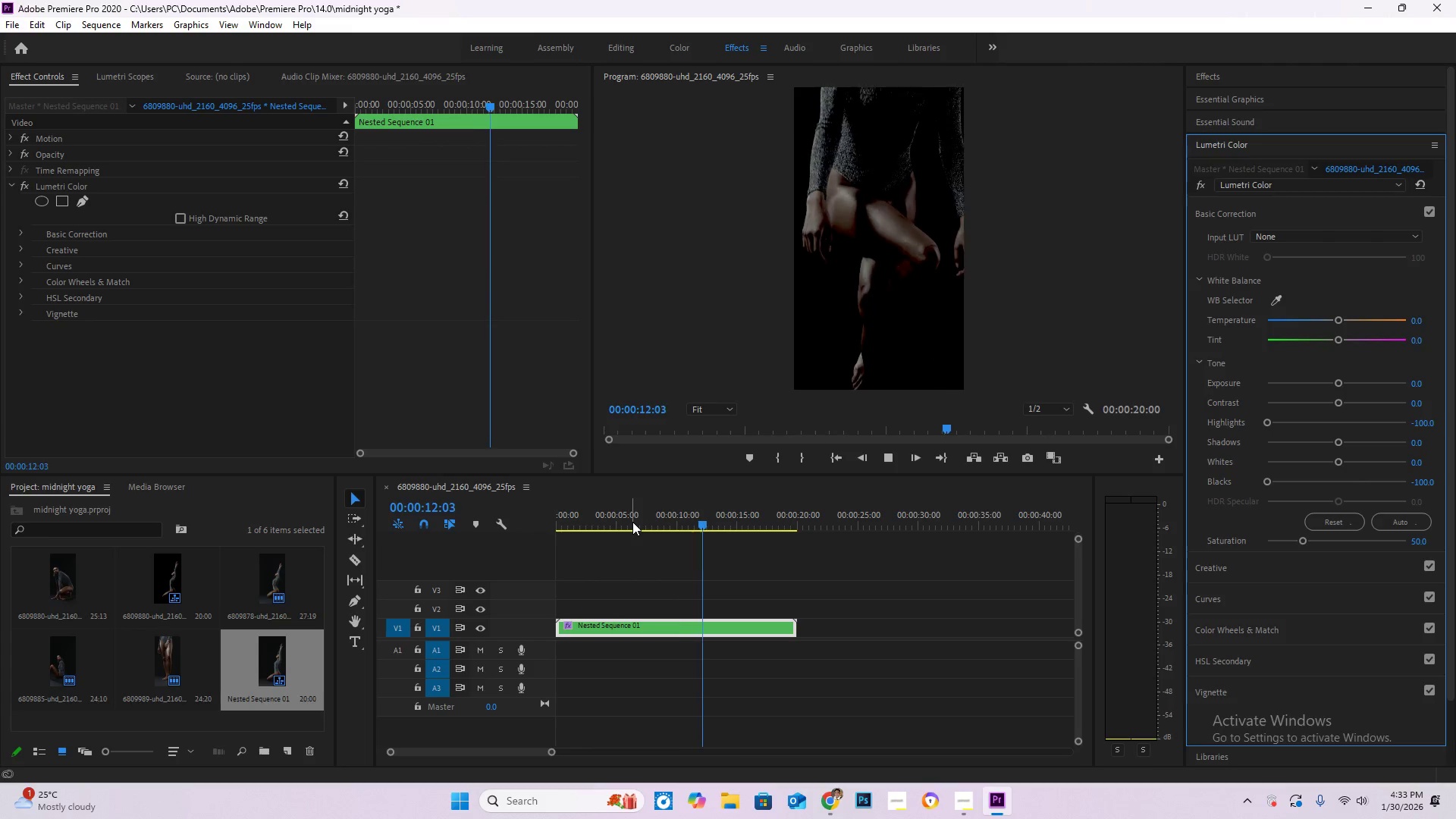 
wait(13.33)
 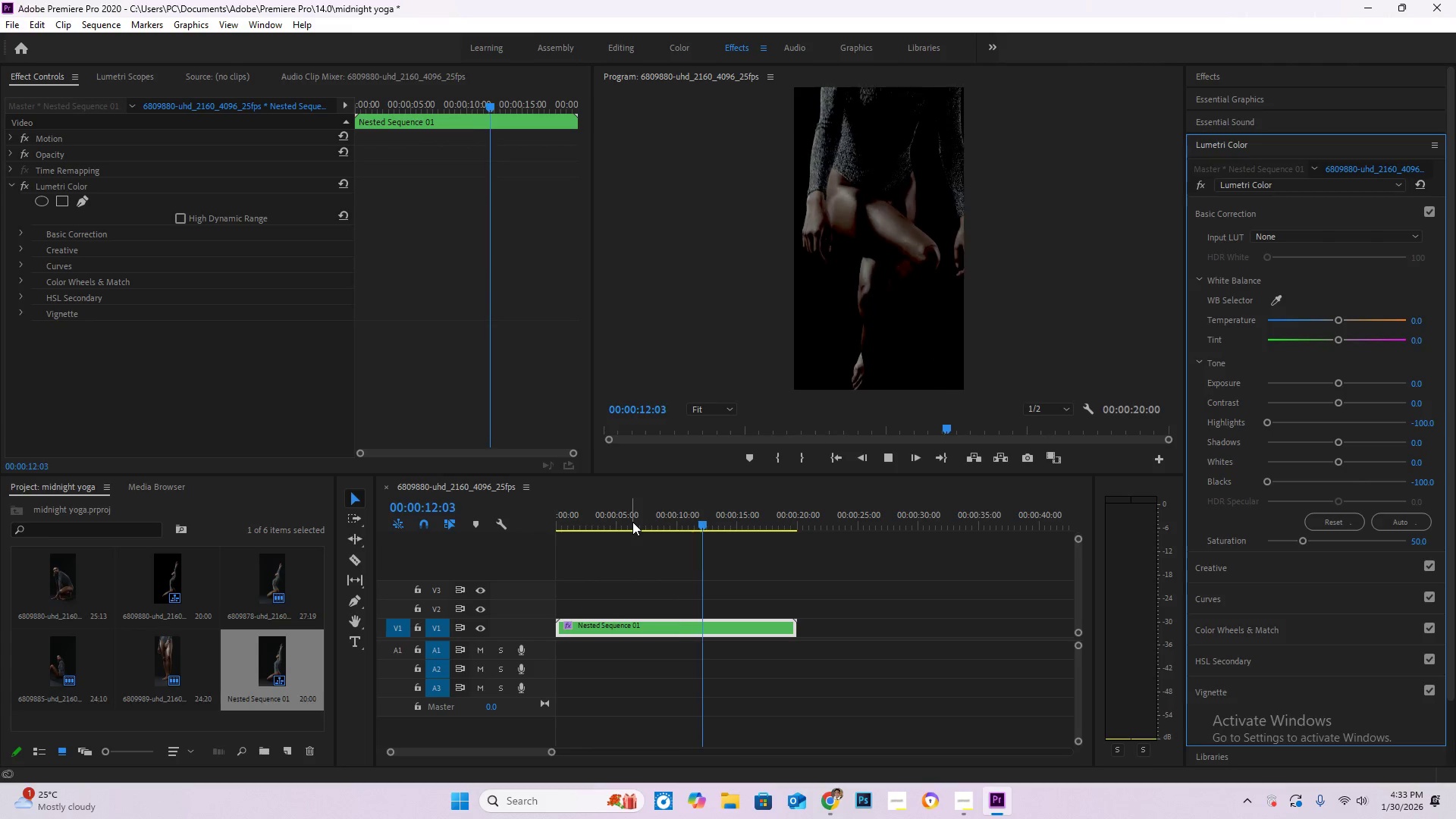 
key(Space)
 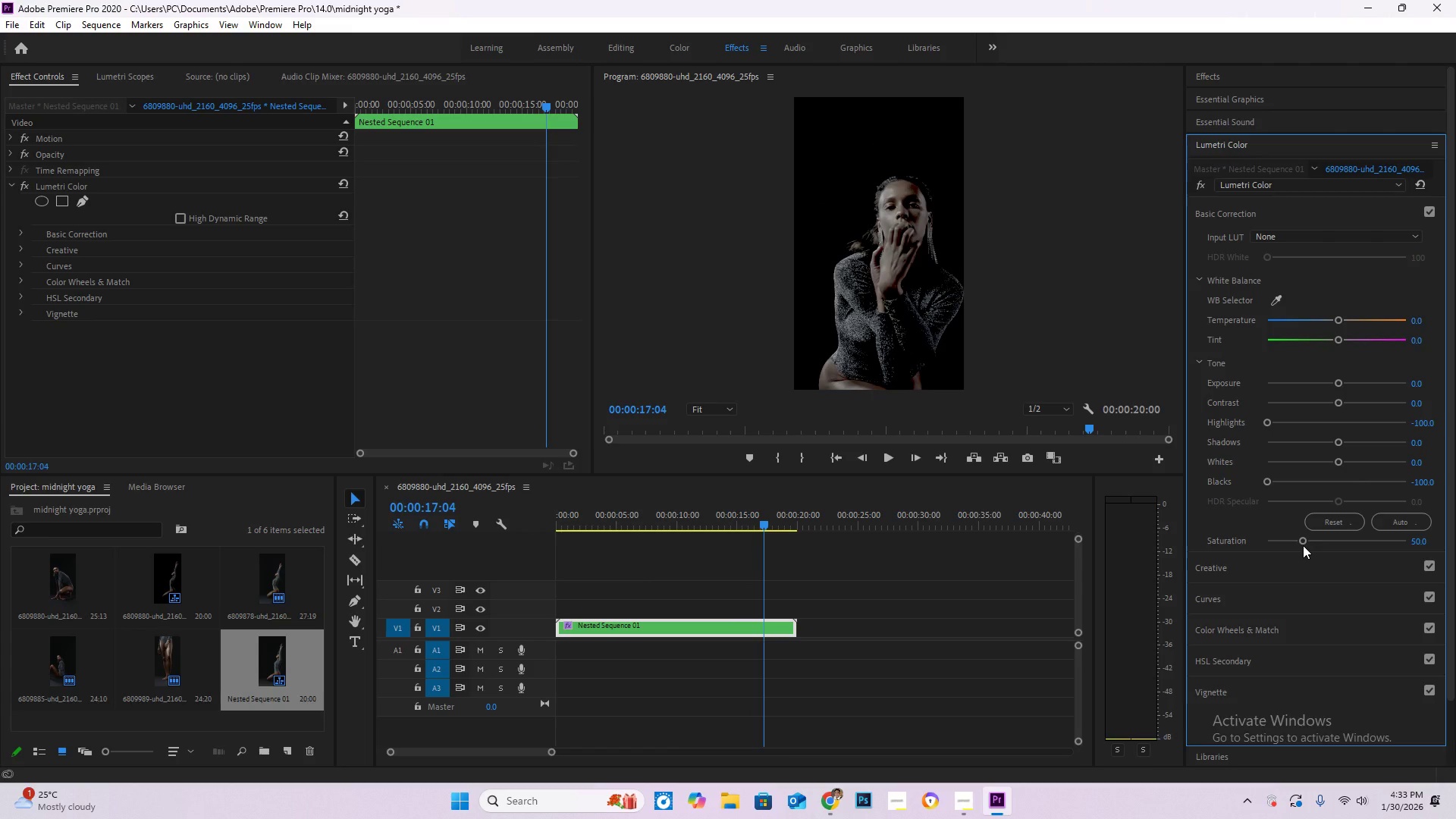 
left_click_drag(start_coordinate=[1303, 540], to_coordinate=[1322, 541])
 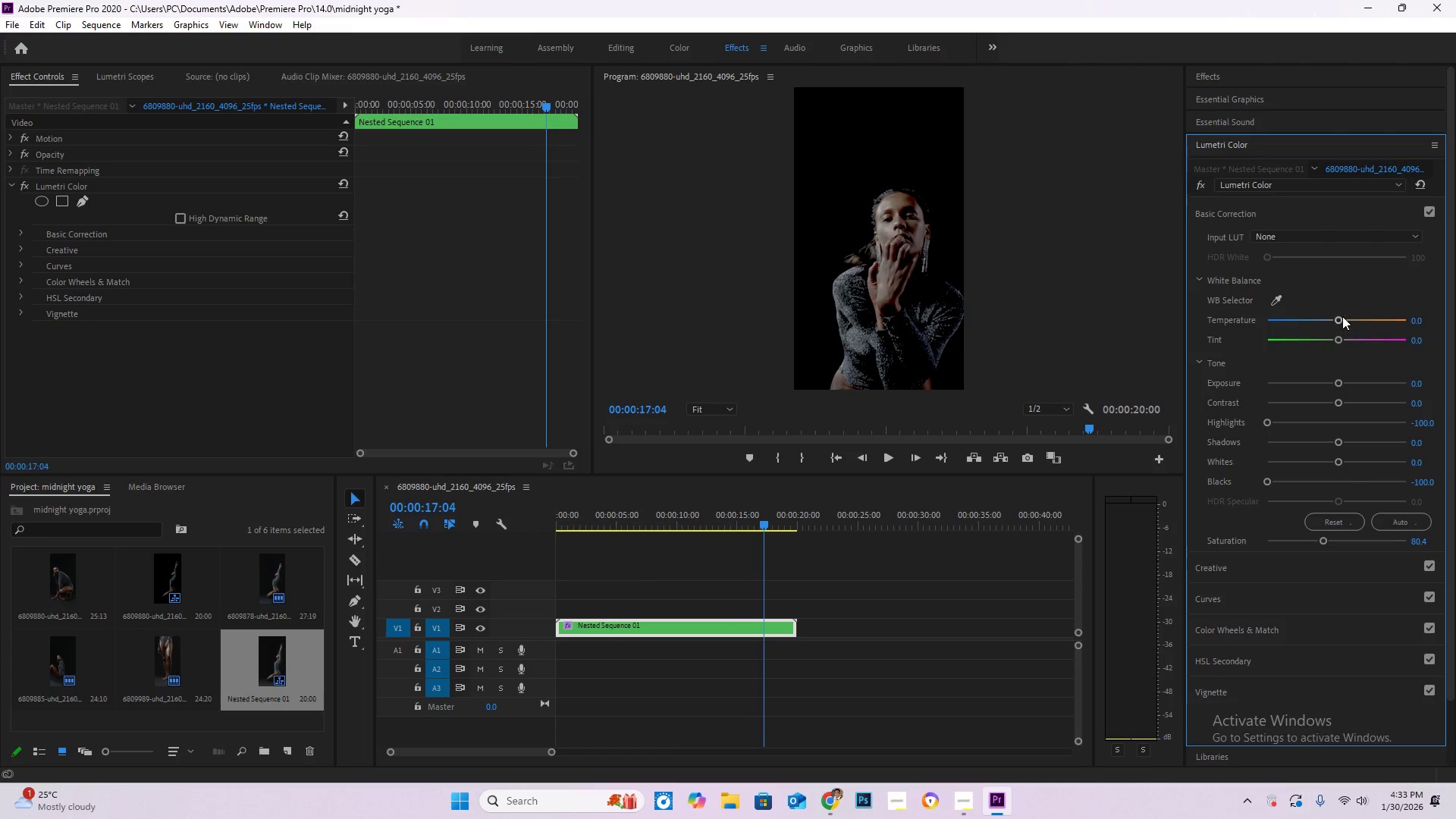 
left_click([1323, 239])
 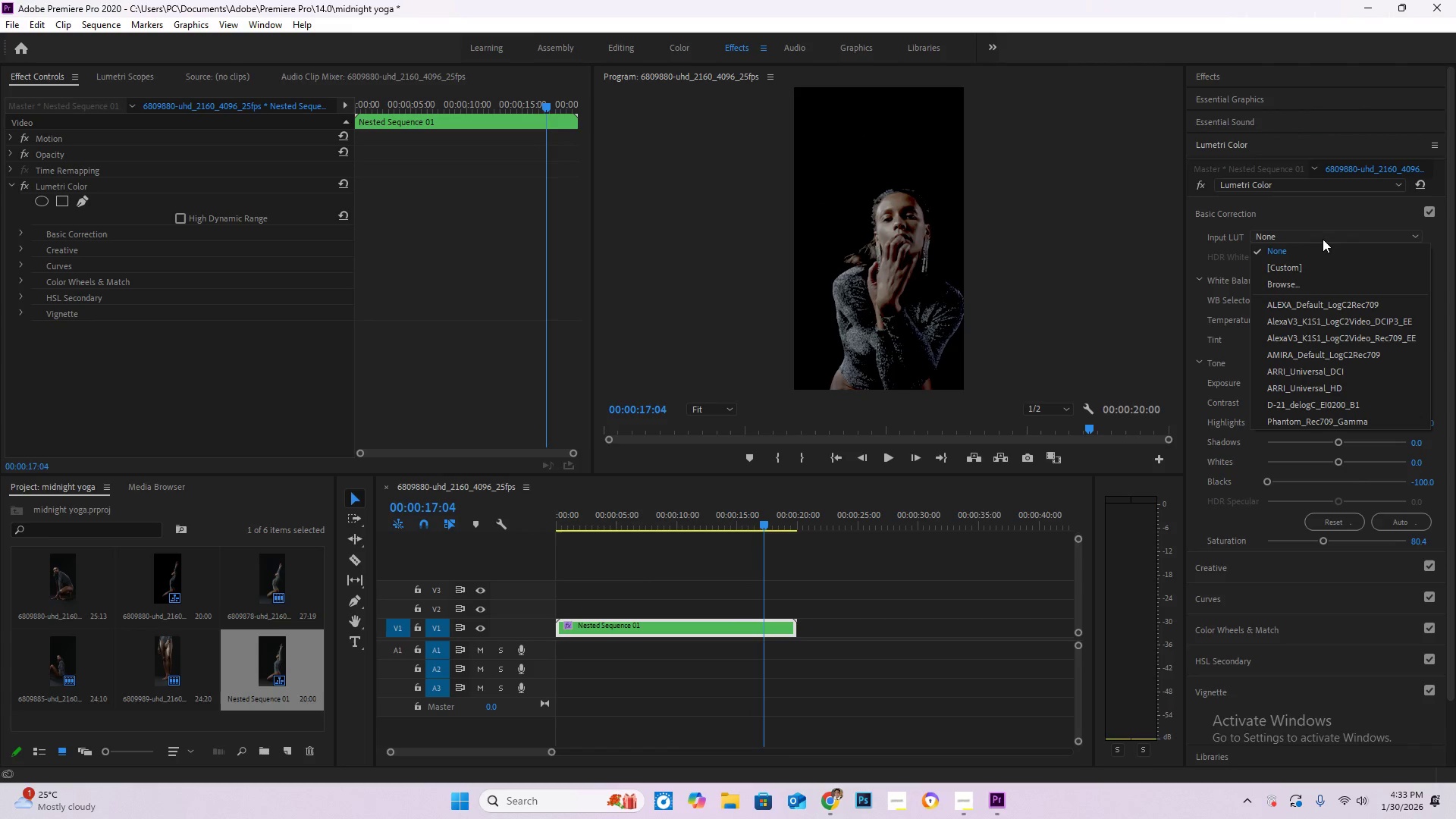 
left_click([1323, 239])
 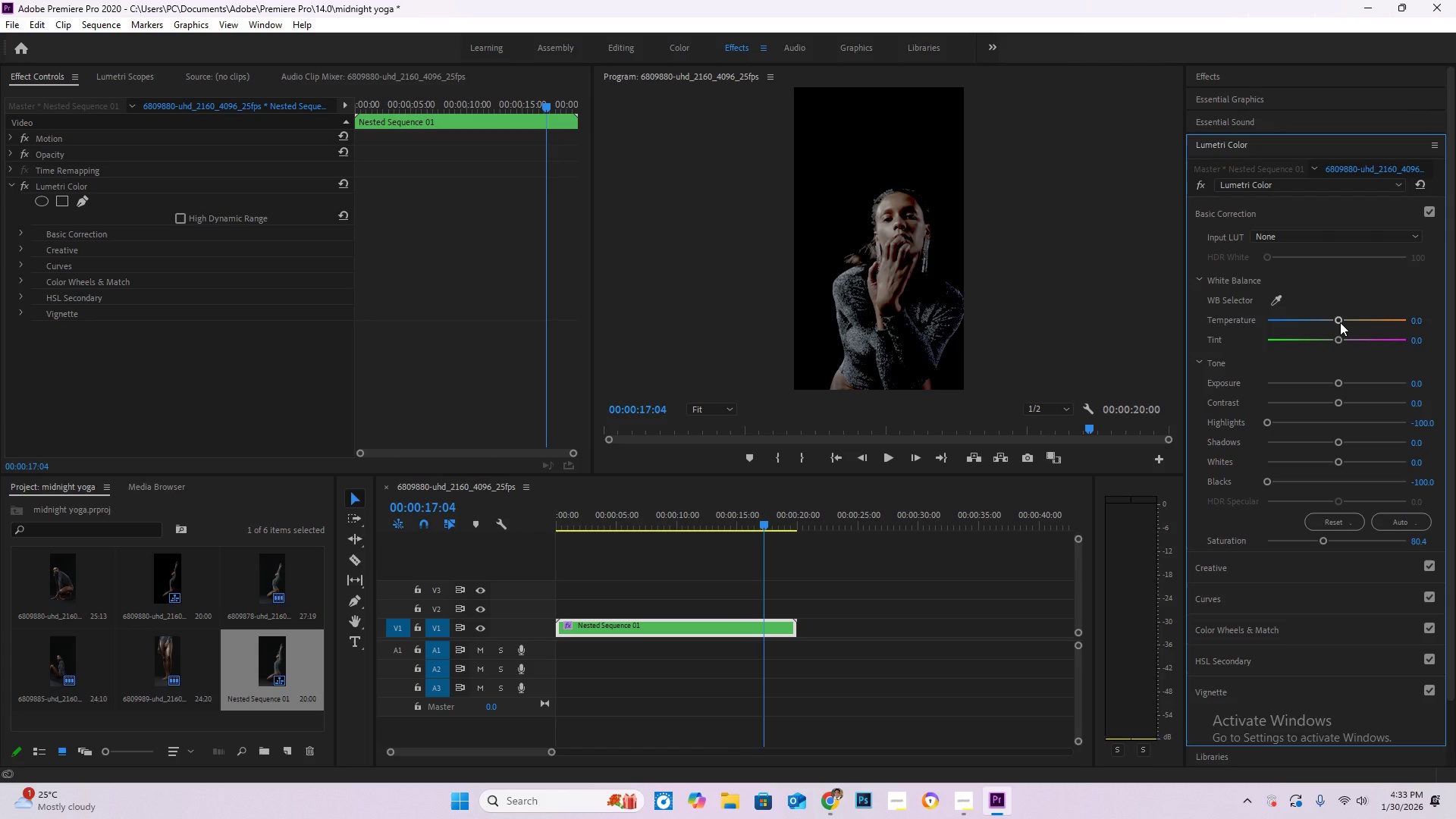 
left_click_drag(start_coordinate=[1340, 322], to_coordinate=[1382, 322])
 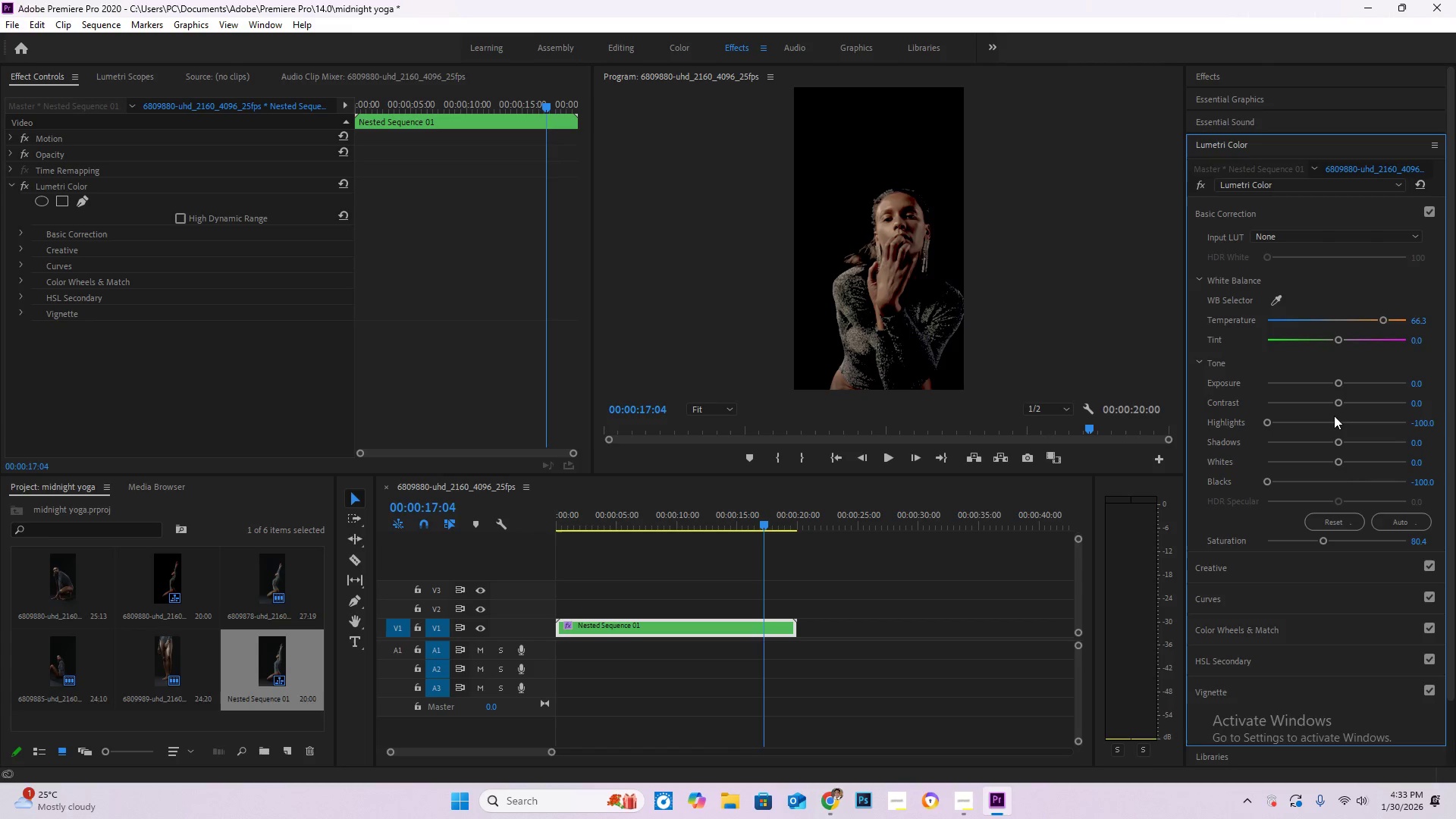 
left_click_drag(start_coordinate=[1342, 403], to_coordinate=[1389, 404])
 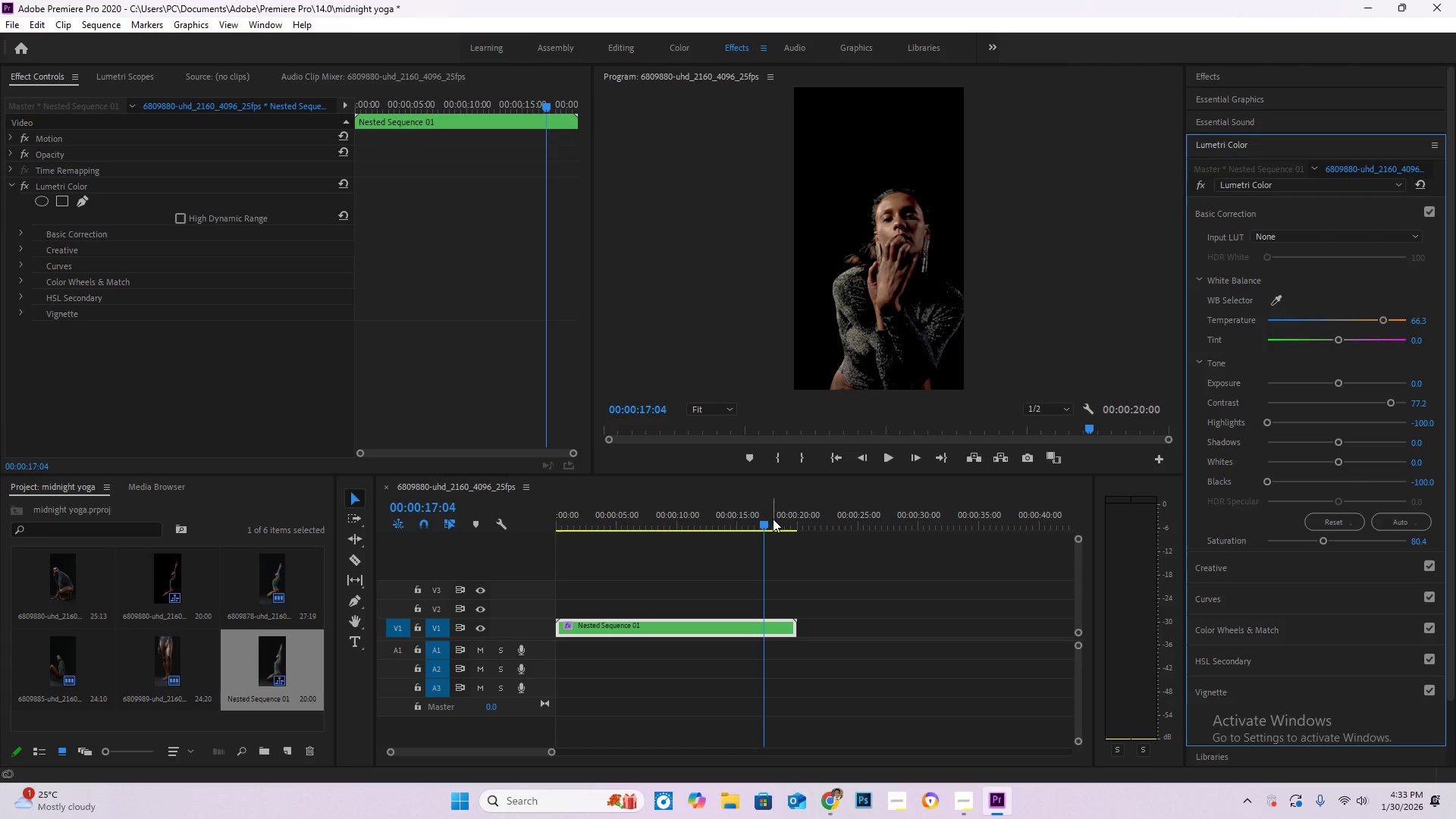 
left_click_drag(start_coordinate=[761, 526], to_coordinate=[539, 523])
 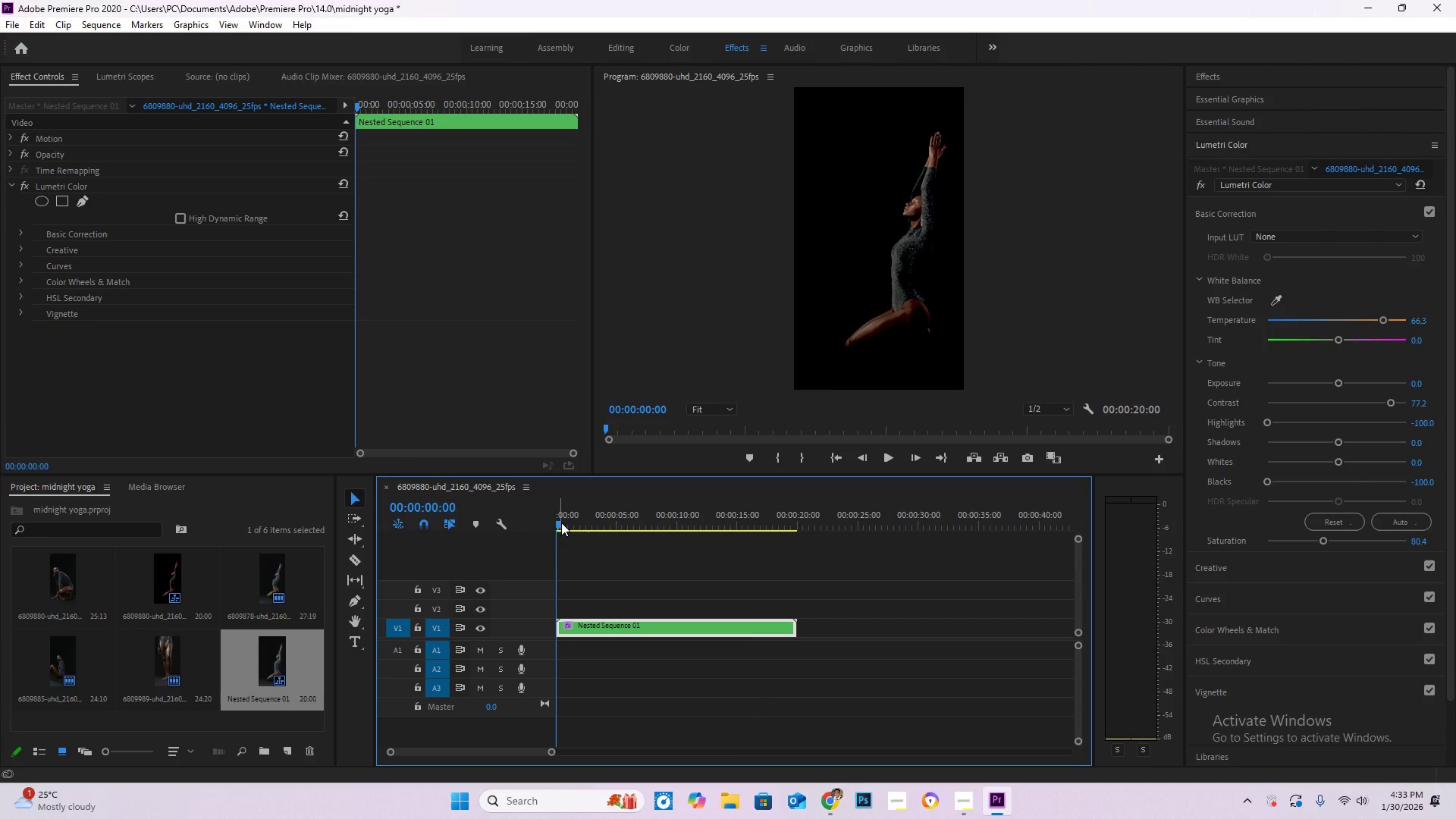 
key(Space)
 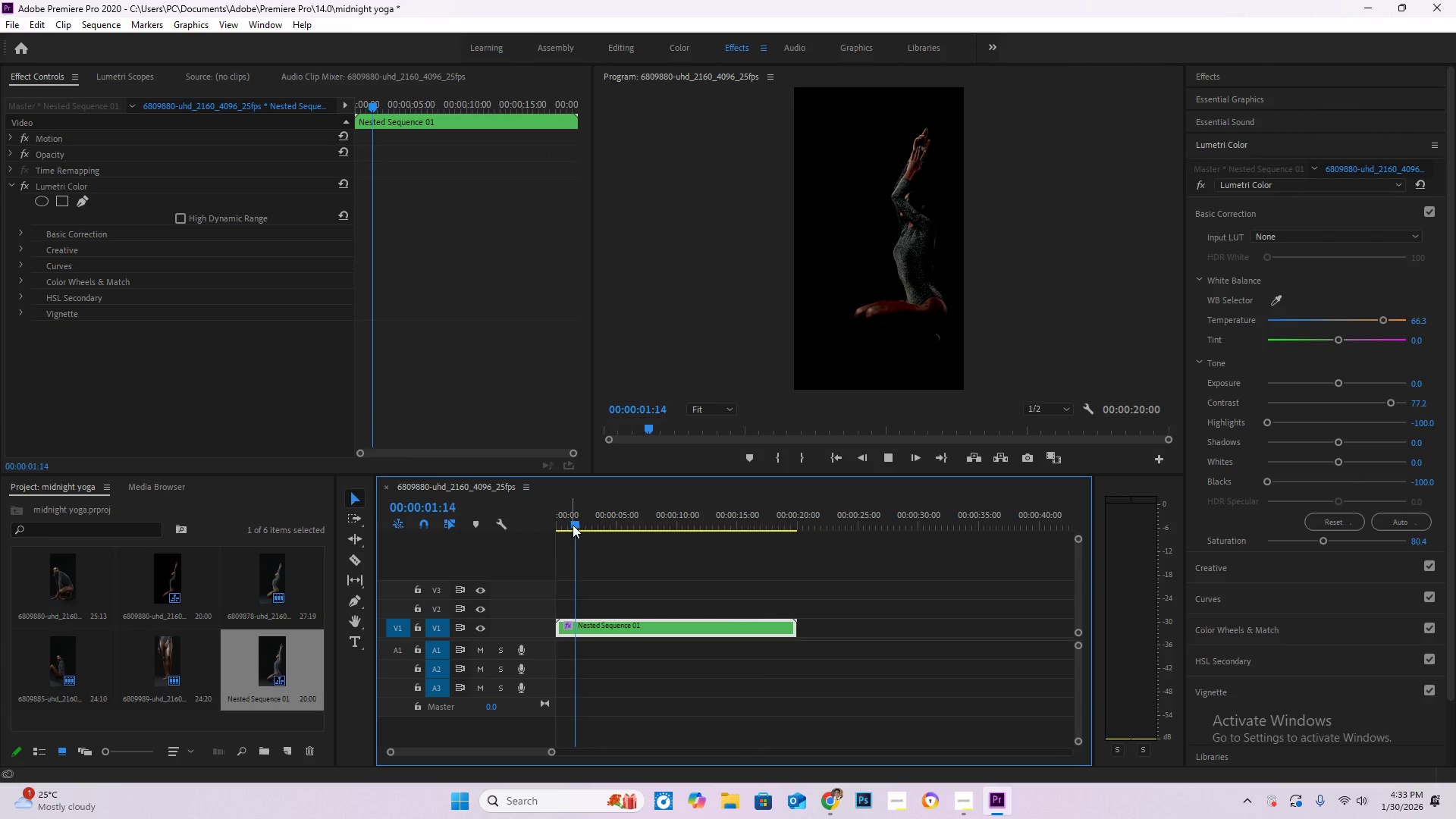 
key(Space)
 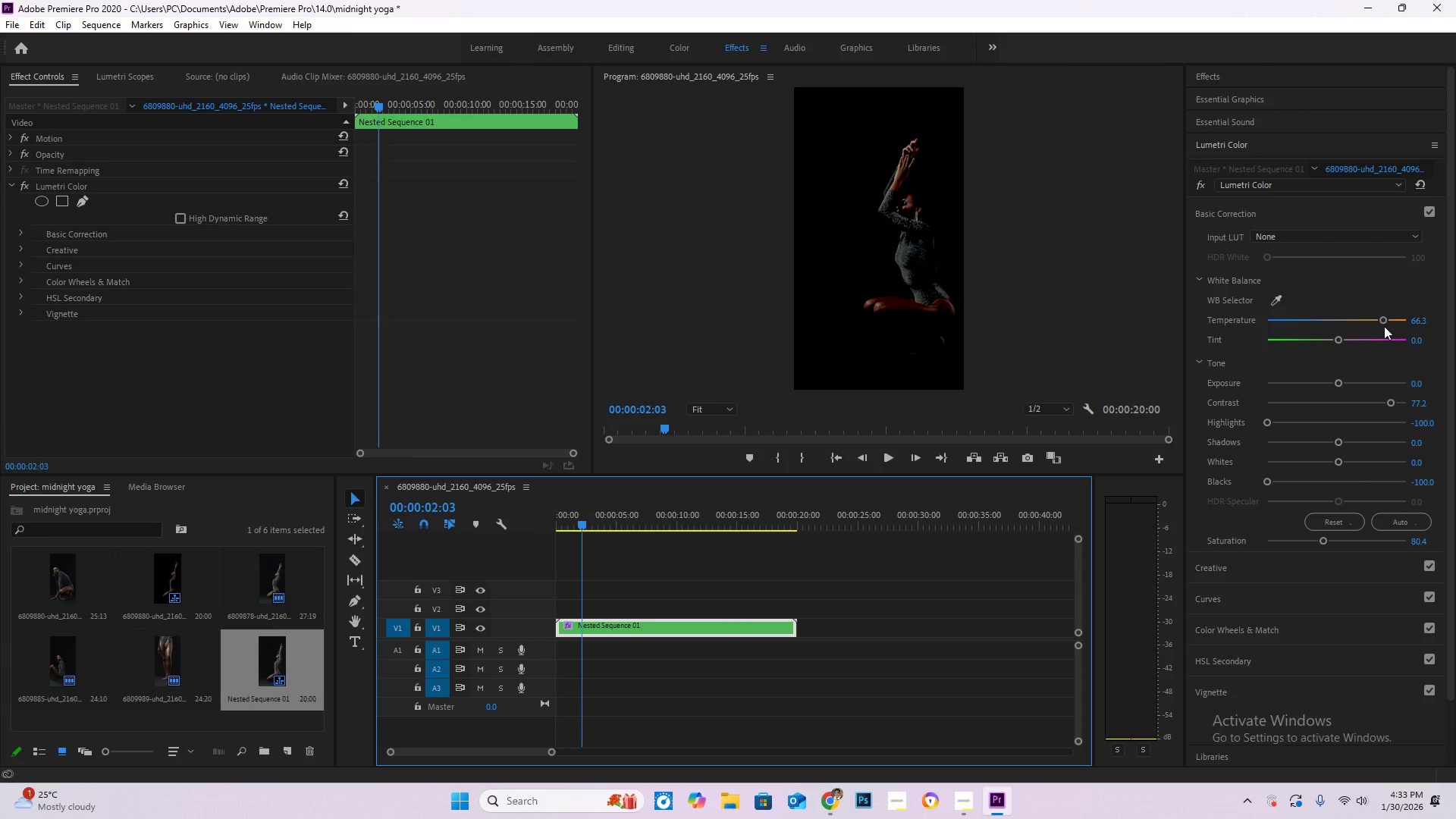 
left_click_drag(start_coordinate=[1382, 319], to_coordinate=[1366, 315])
 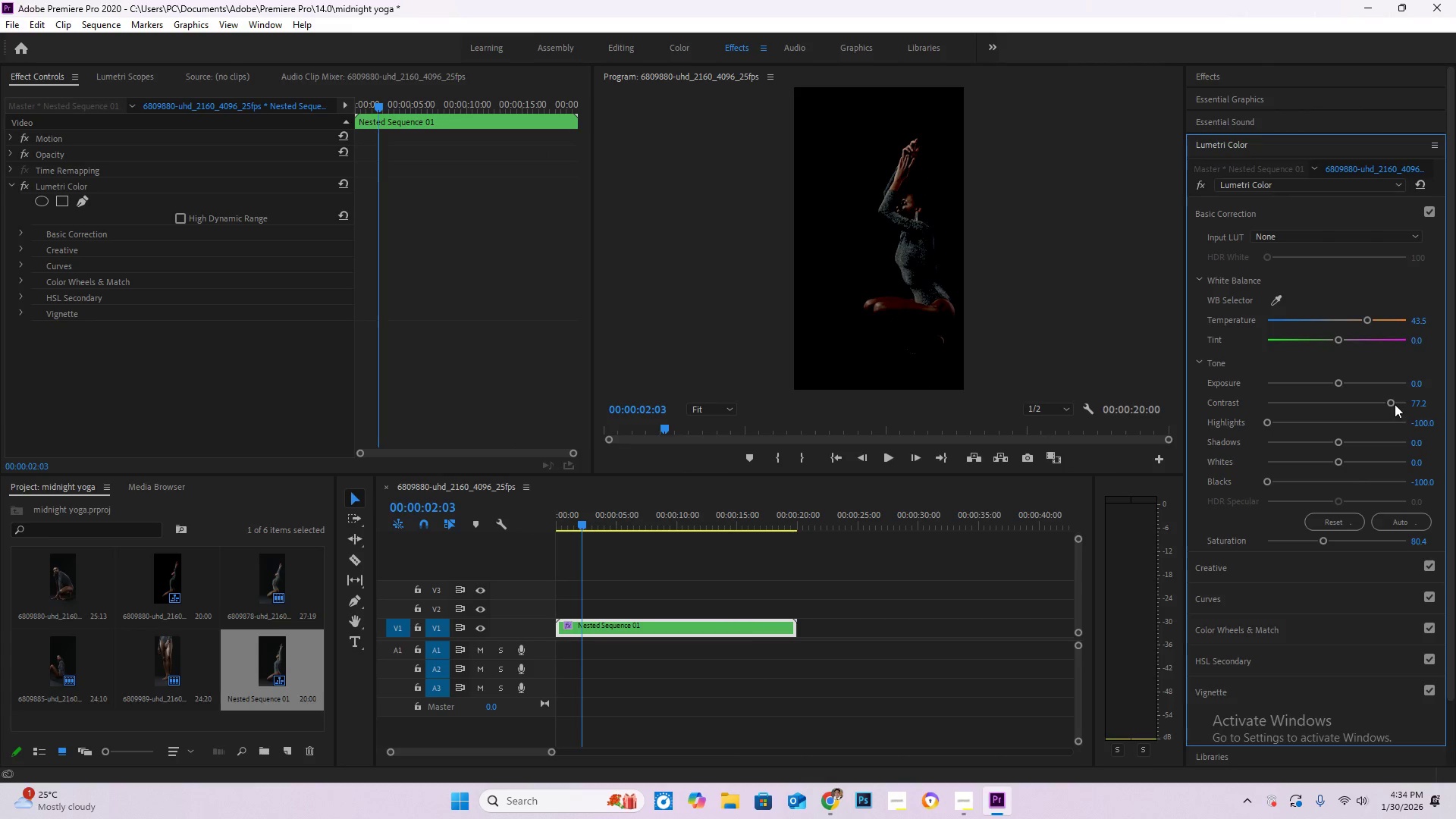 
left_click_drag(start_coordinate=[1392, 404], to_coordinate=[1373, 414])
 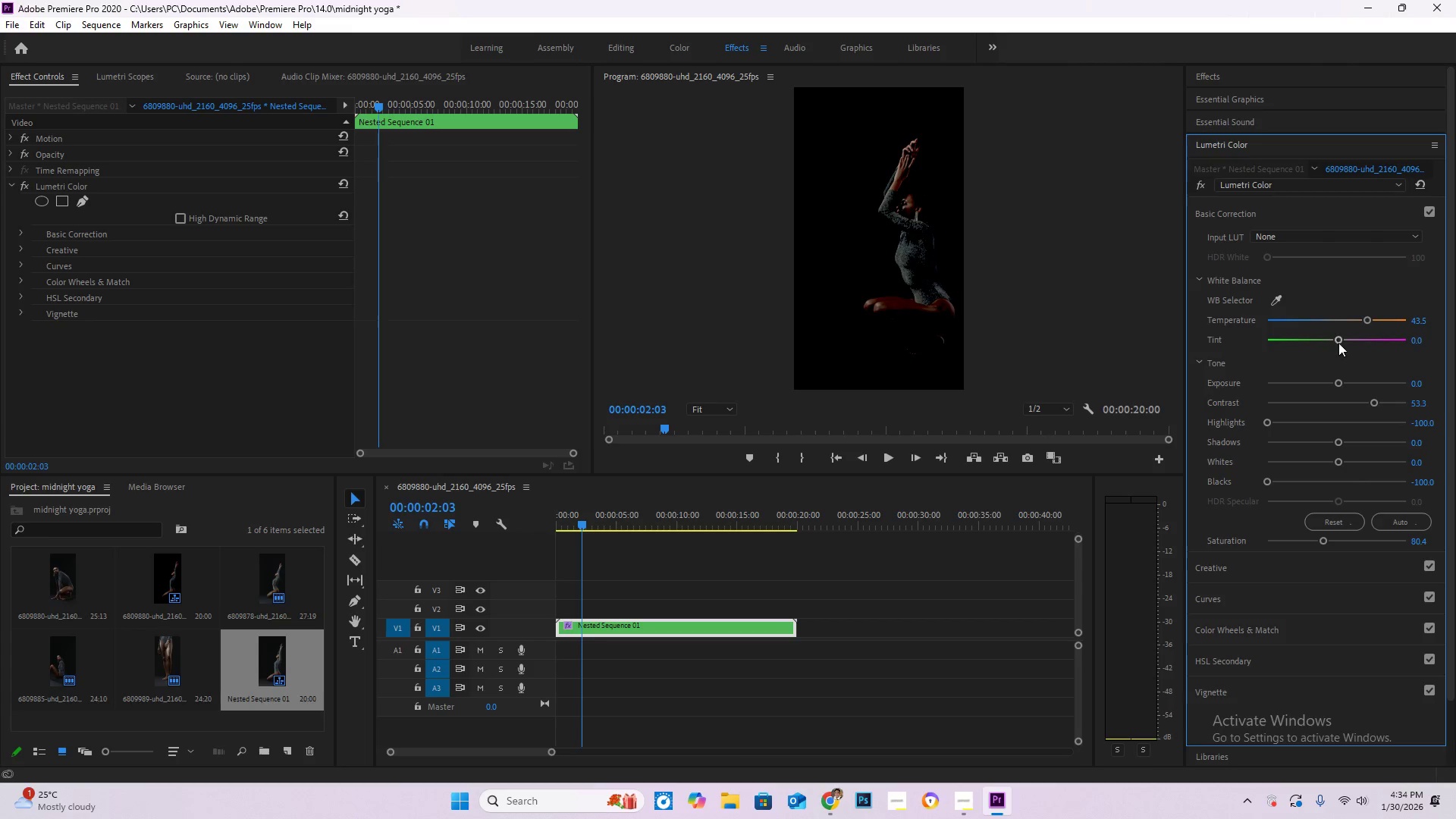 
left_click_drag(start_coordinate=[1340, 342], to_coordinate=[1193, 338])
 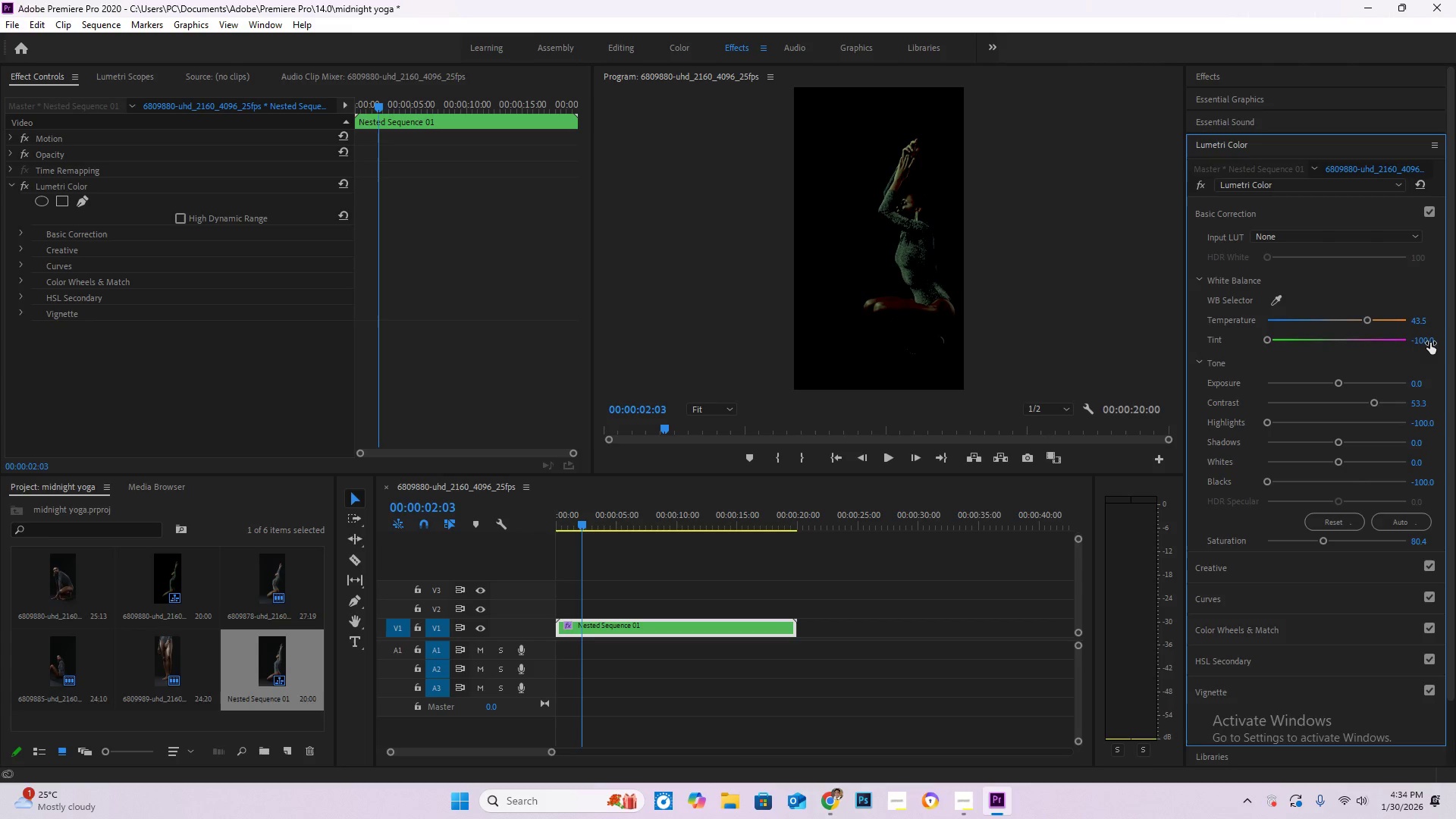 
left_click([1430, 344])
 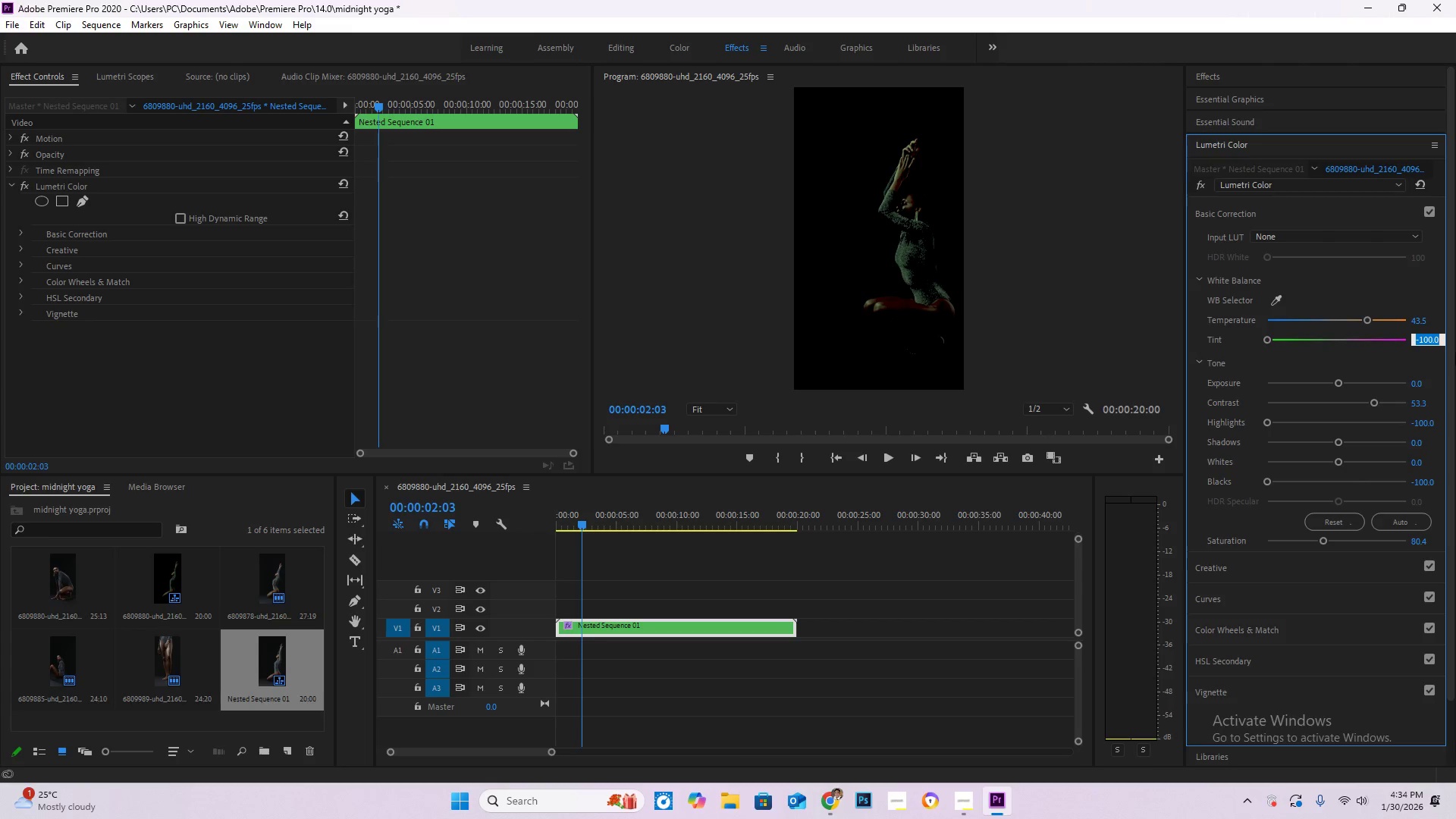 
key(Numpad0)
 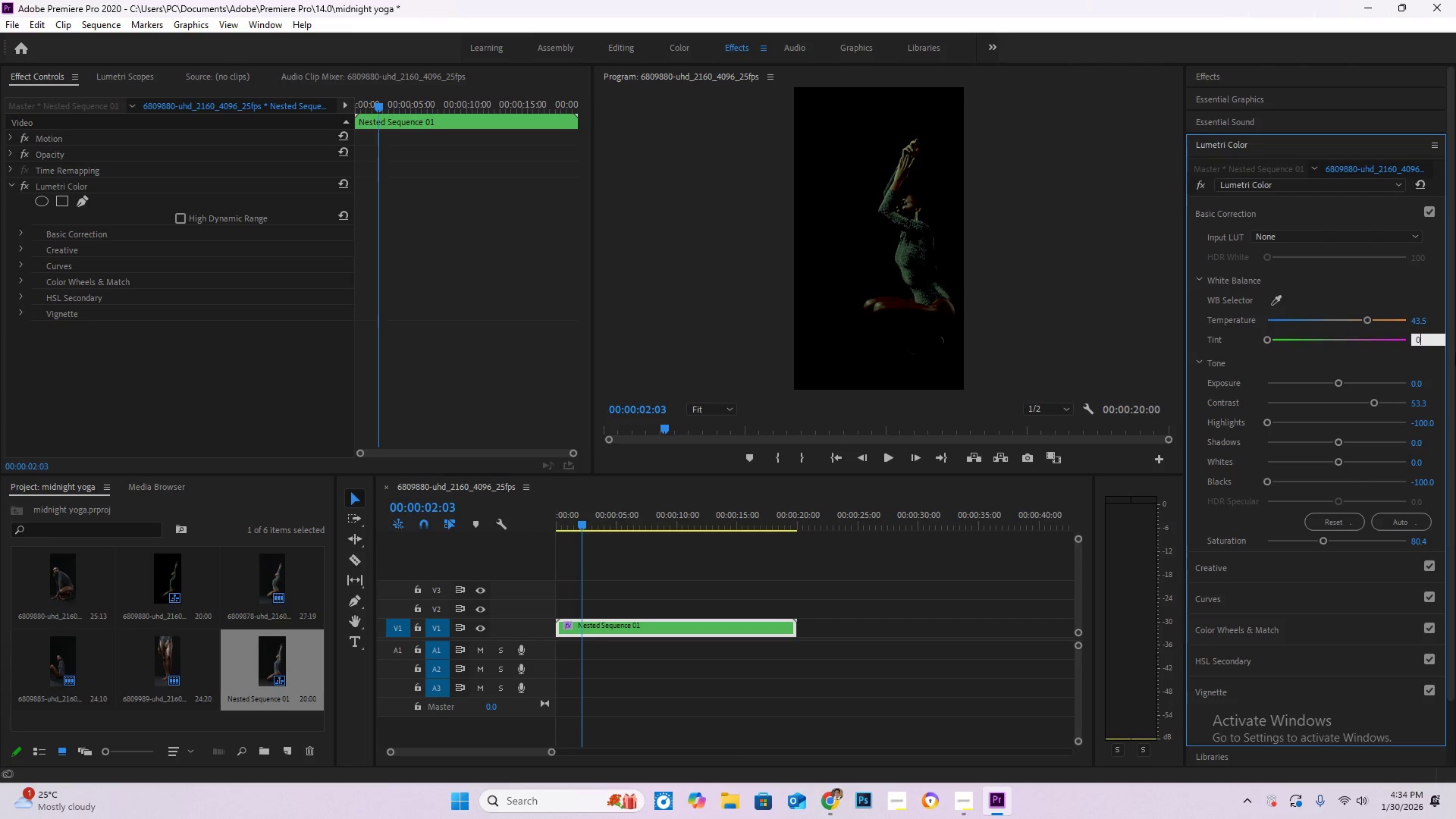 
key(NumpadEnter)
 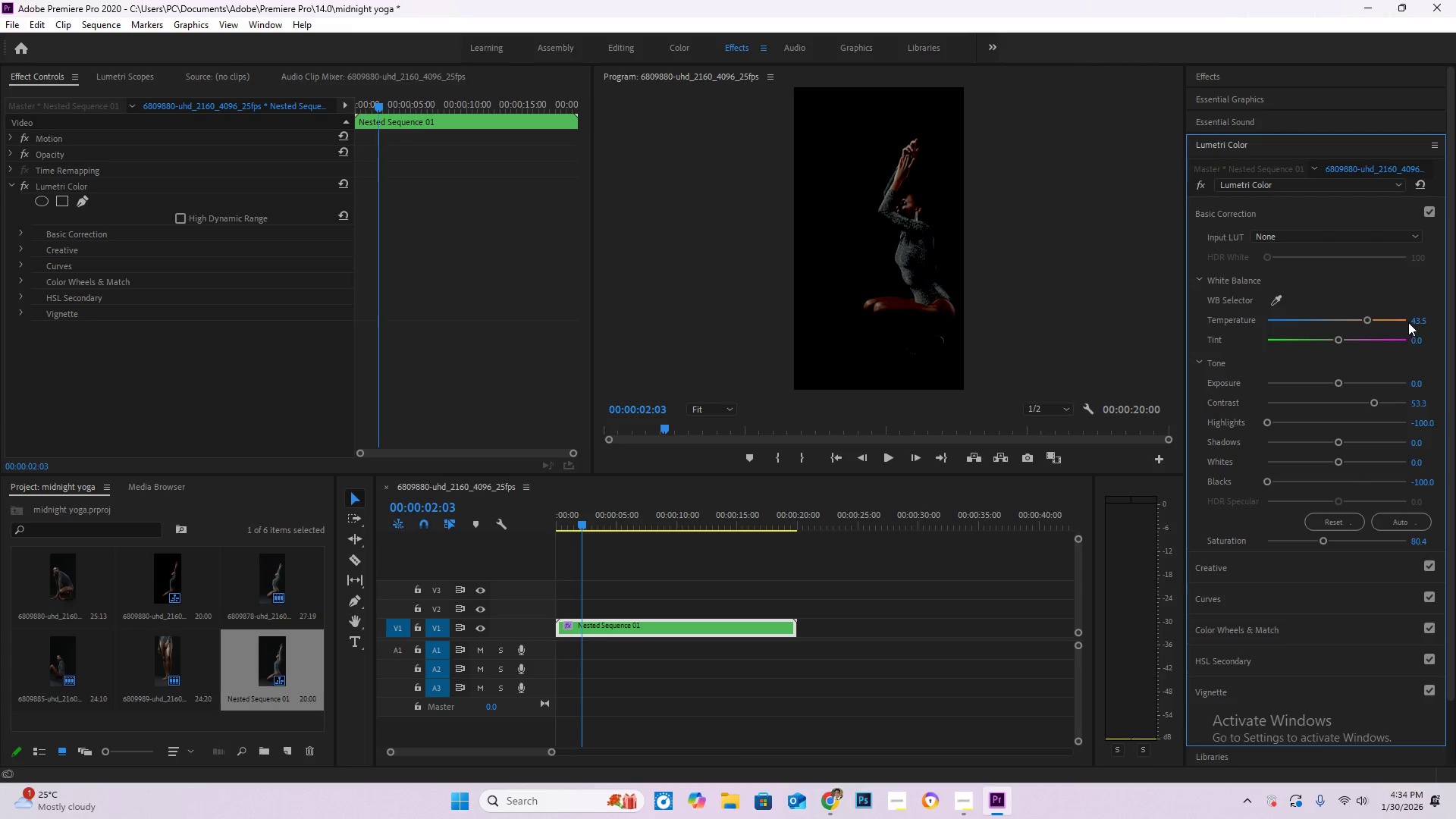 
left_click_drag(start_coordinate=[1367, 318], to_coordinate=[1353, 315])
 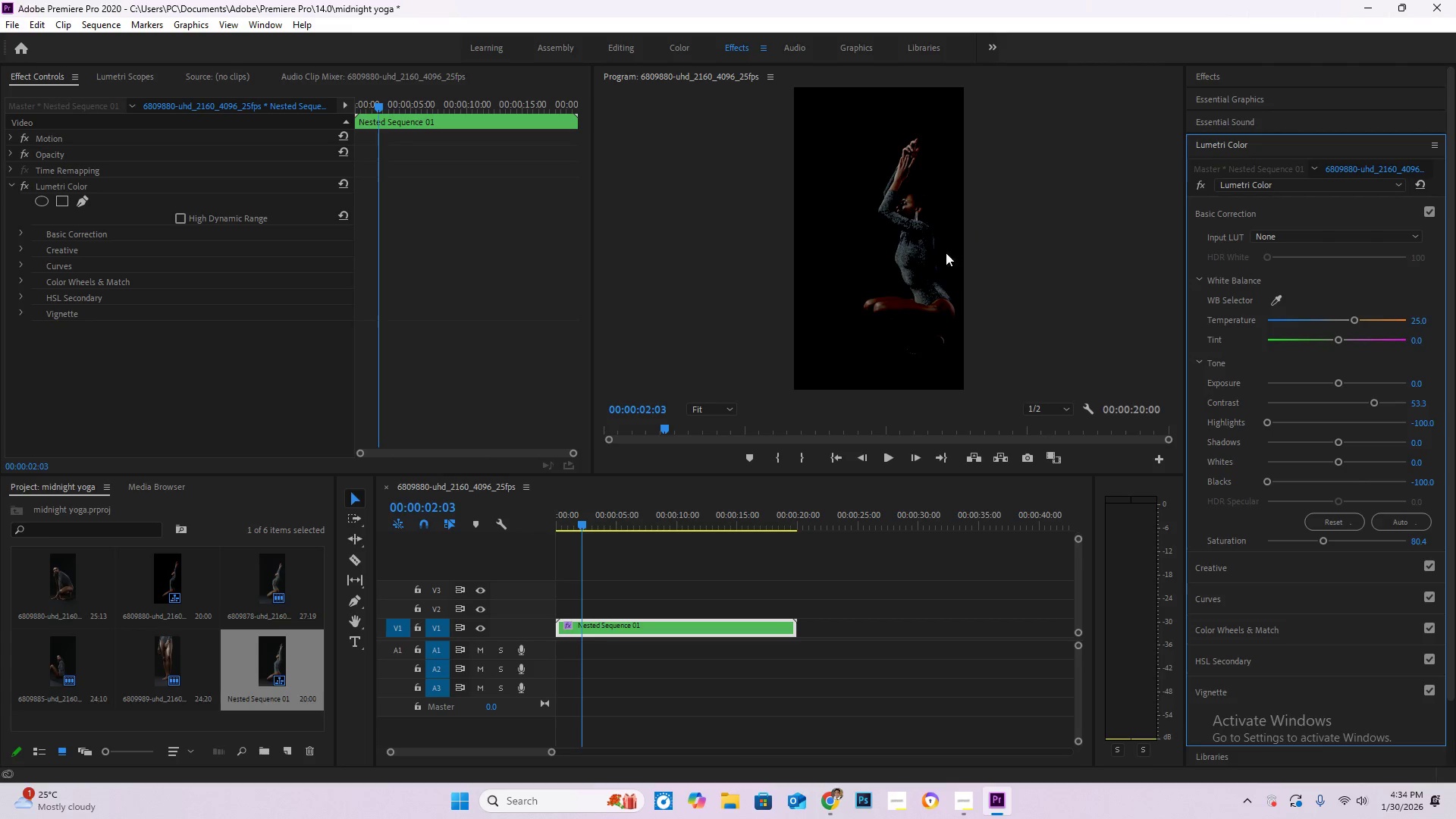 
scroll: coordinate [927, 262], scroll_direction: up, amount: 4.0
 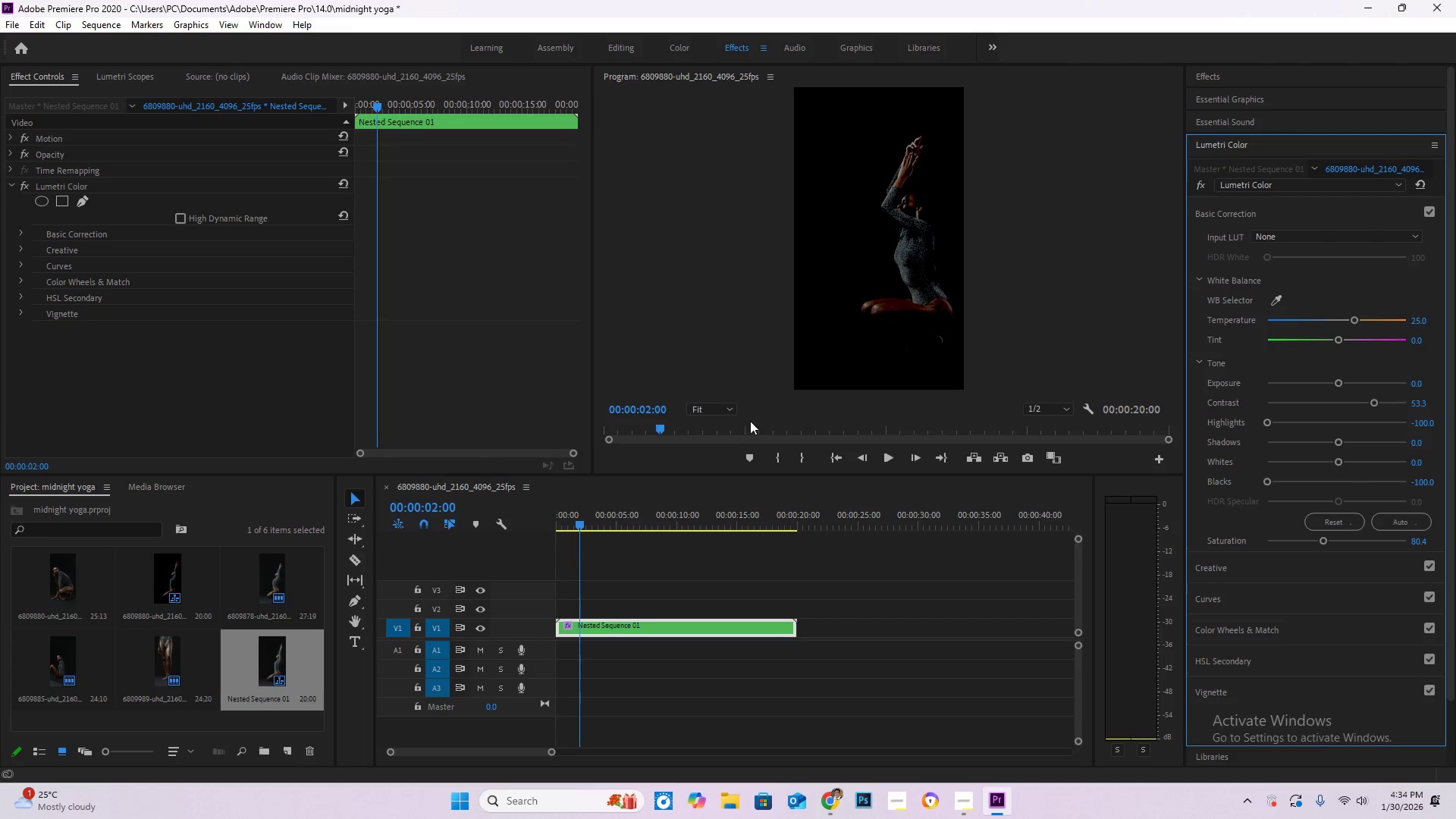 
left_click([730, 411])
 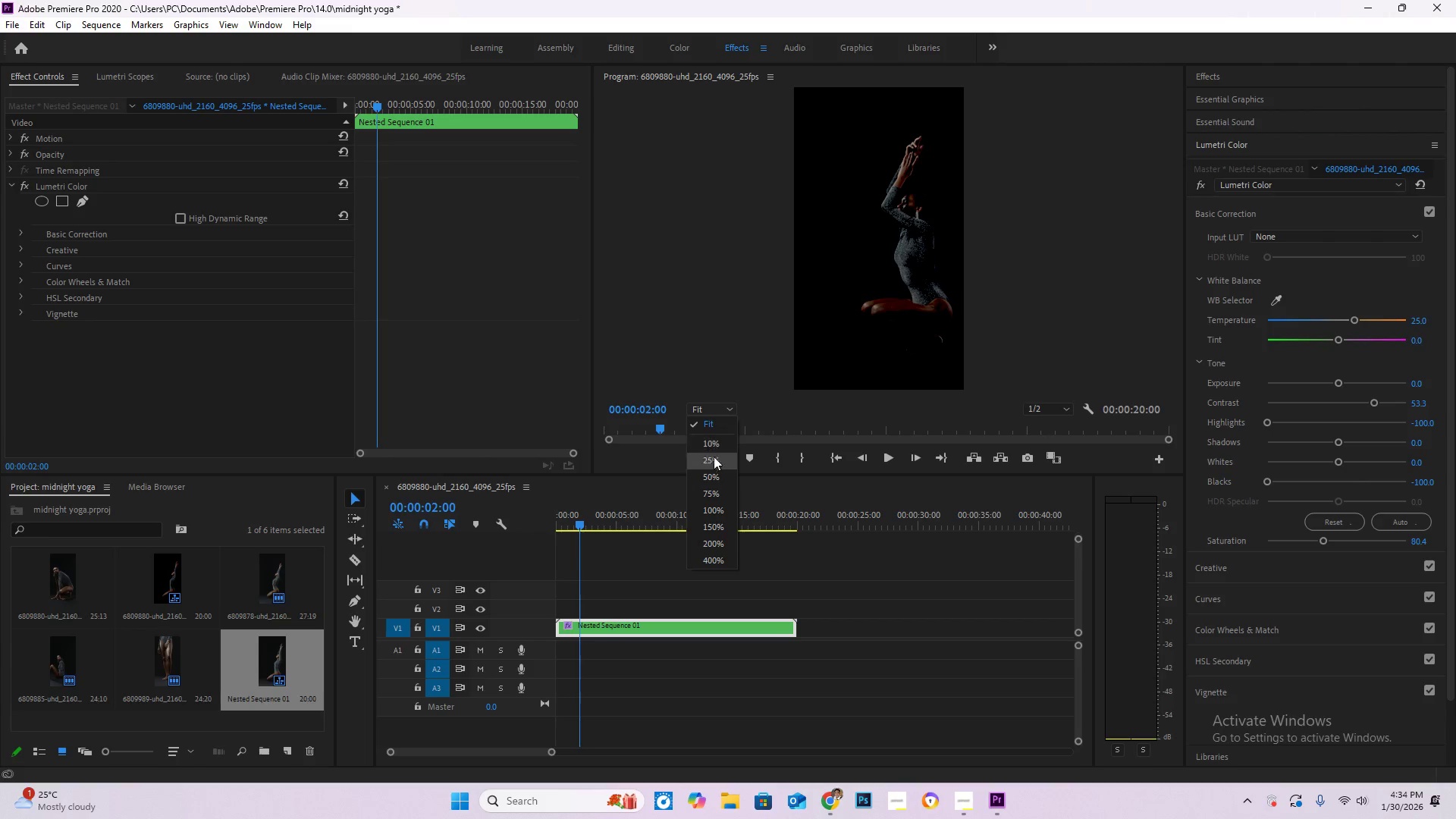 
left_click([713, 446])
 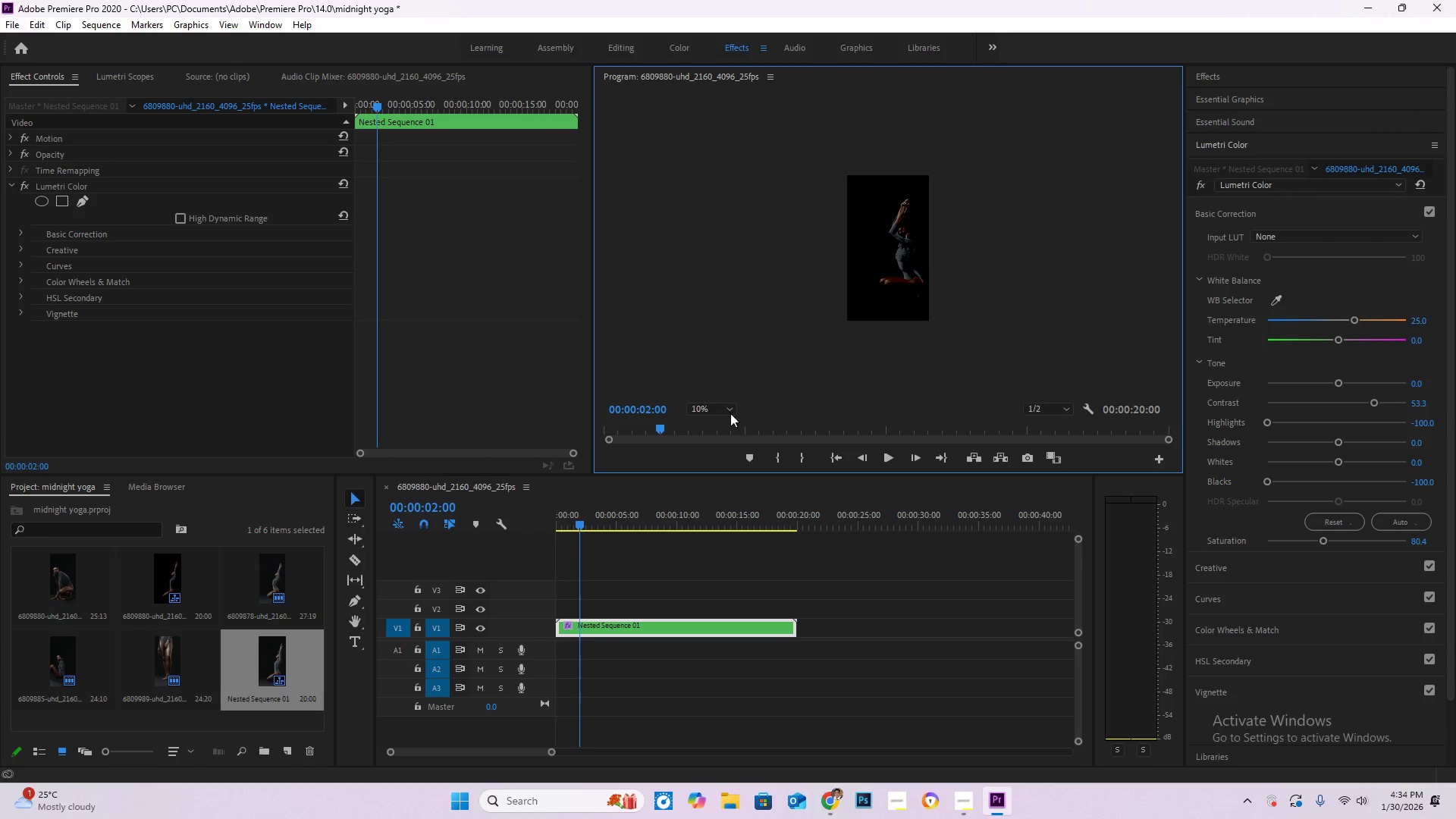 
left_click([726, 413])
 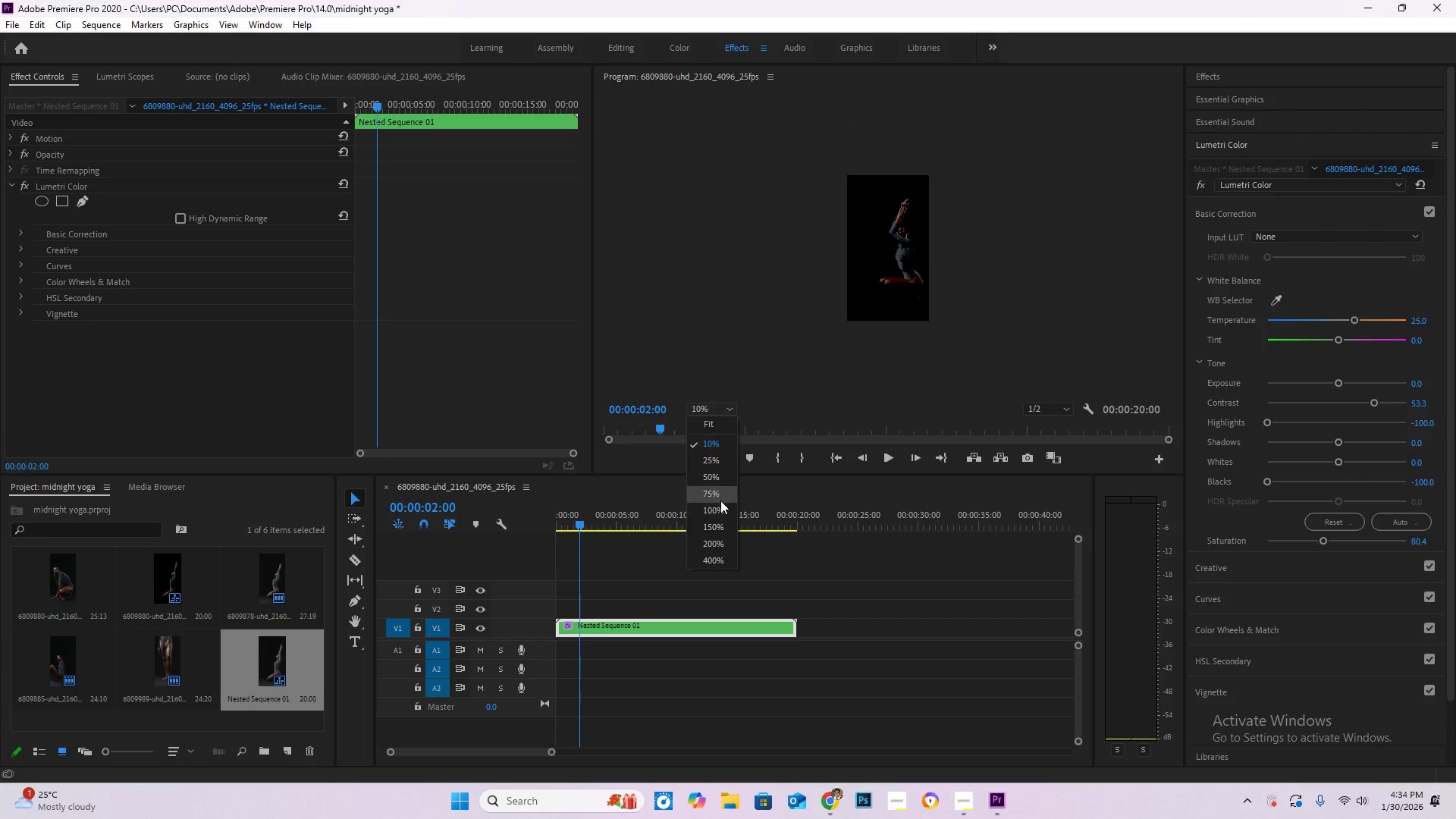 
left_click([717, 512])
 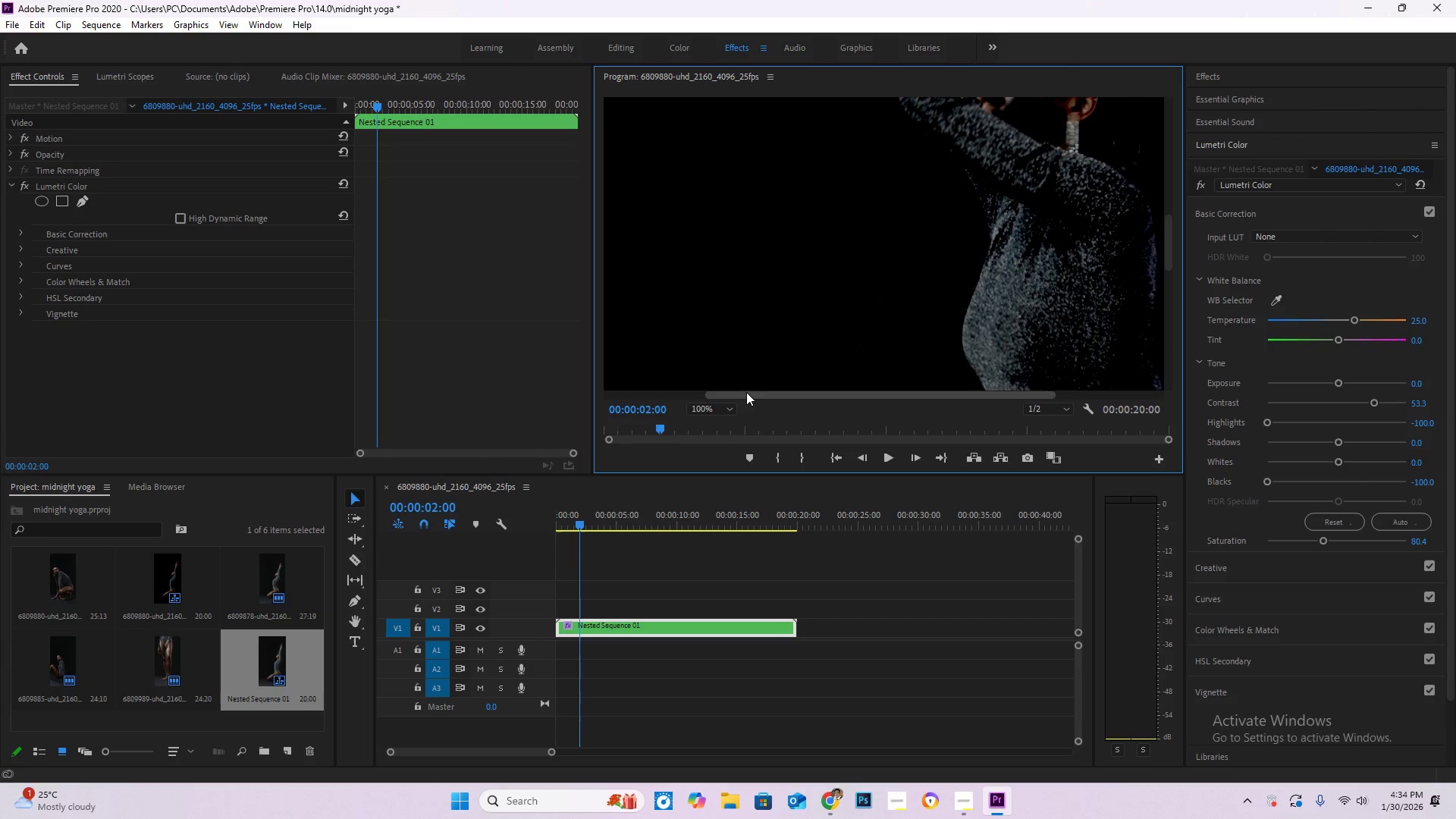 
left_click_drag(start_coordinate=[780, 393], to_coordinate=[874, 396])
 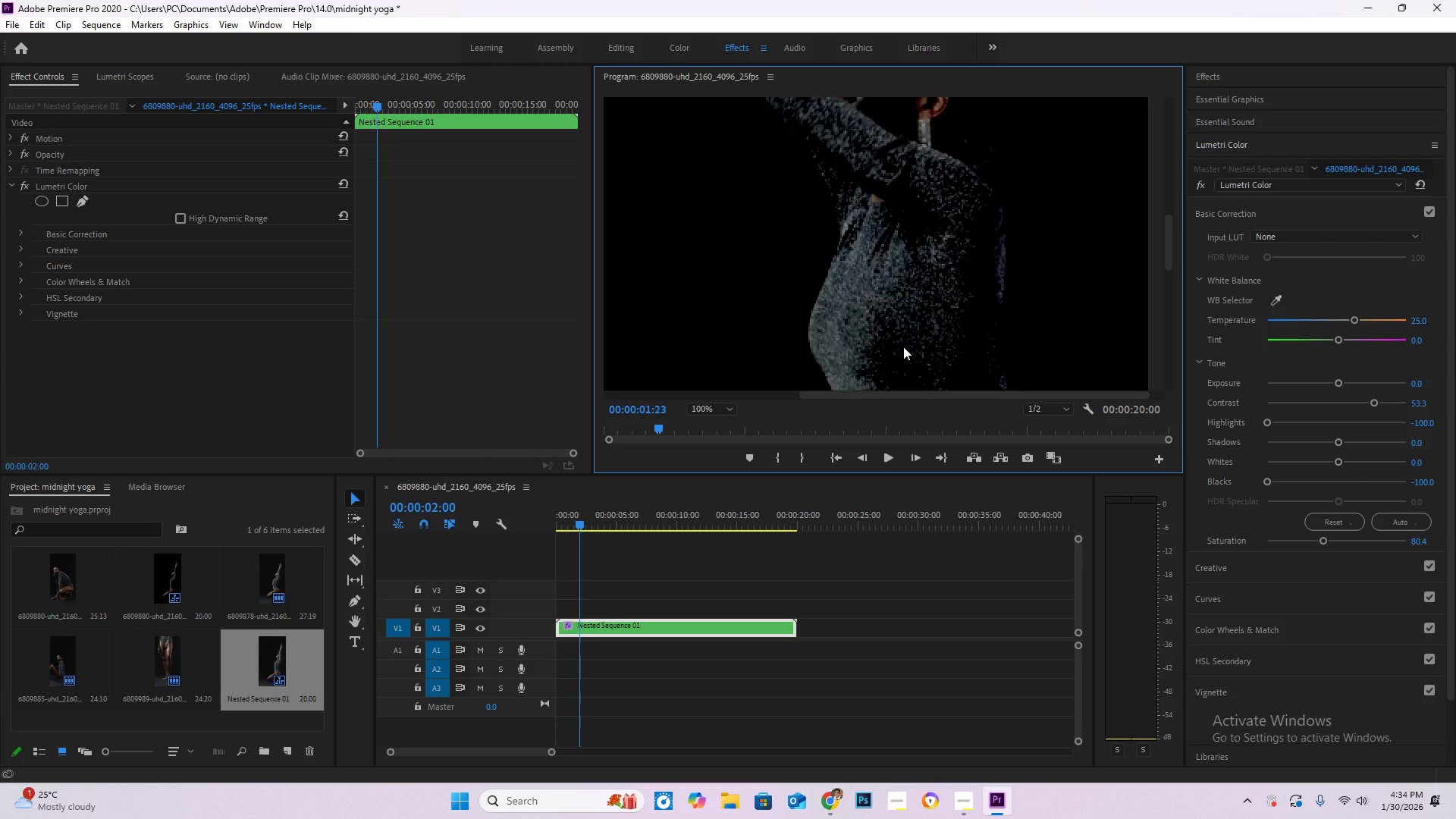 
scroll: coordinate [907, 308], scroll_direction: up, amount: 10.0
 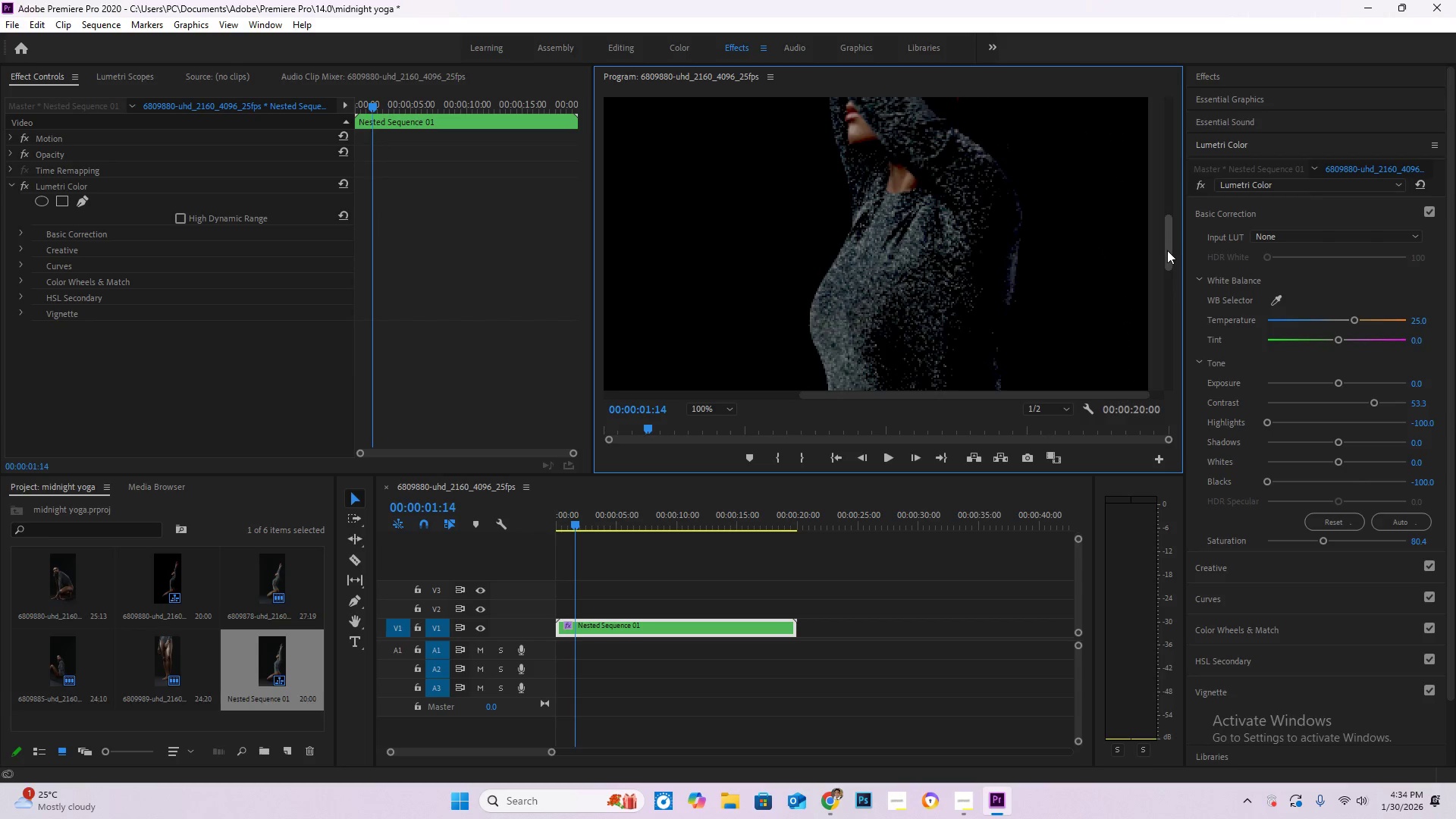 
left_click_drag(start_coordinate=[1167, 250], to_coordinate=[1160, 312])
 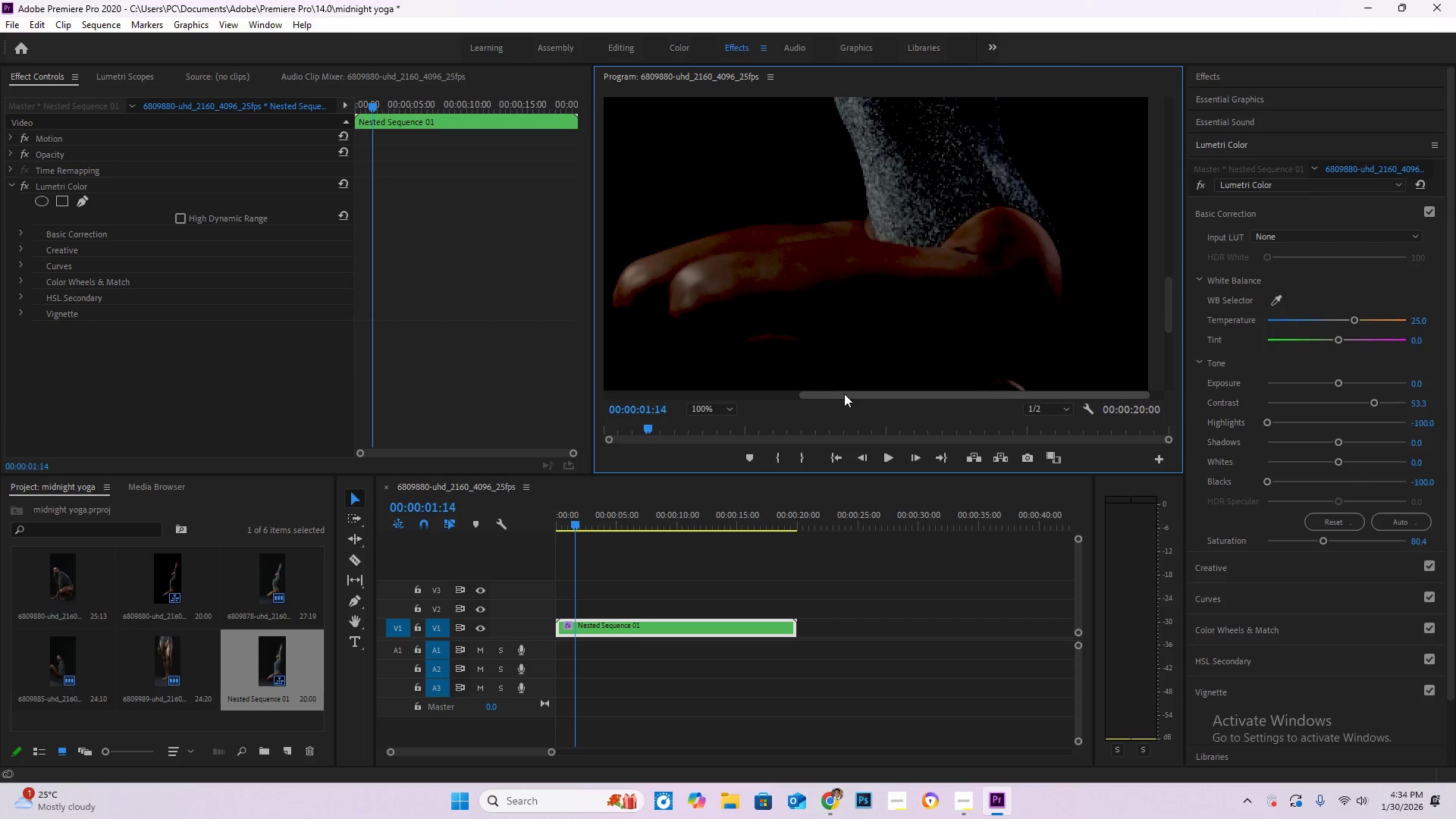 
left_click_drag(start_coordinate=[844, 394], to_coordinate=[793, 390])
 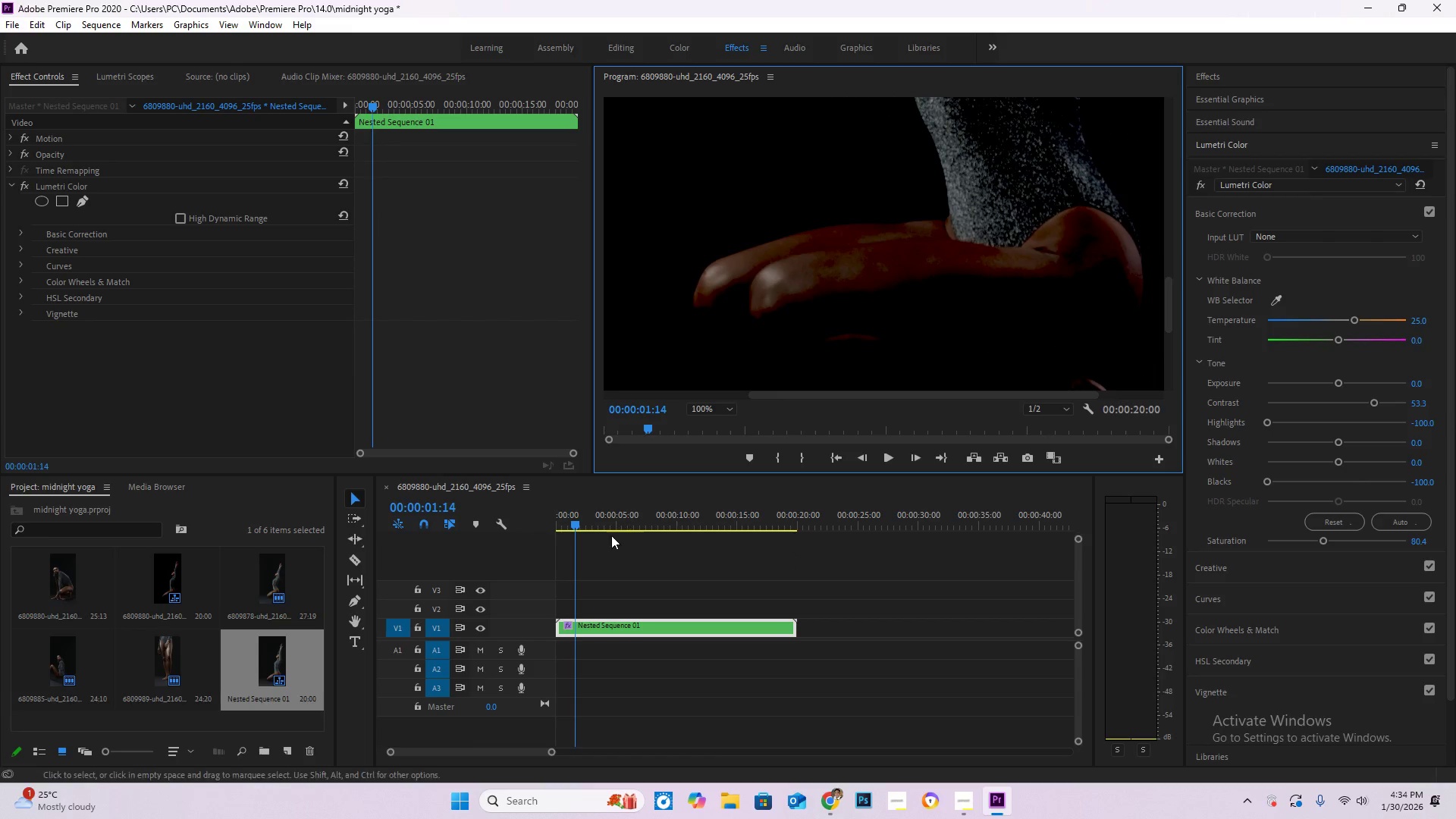 
left_click_drag(start_coordinate=[585, 513], to_coordinate=[648, 522])
 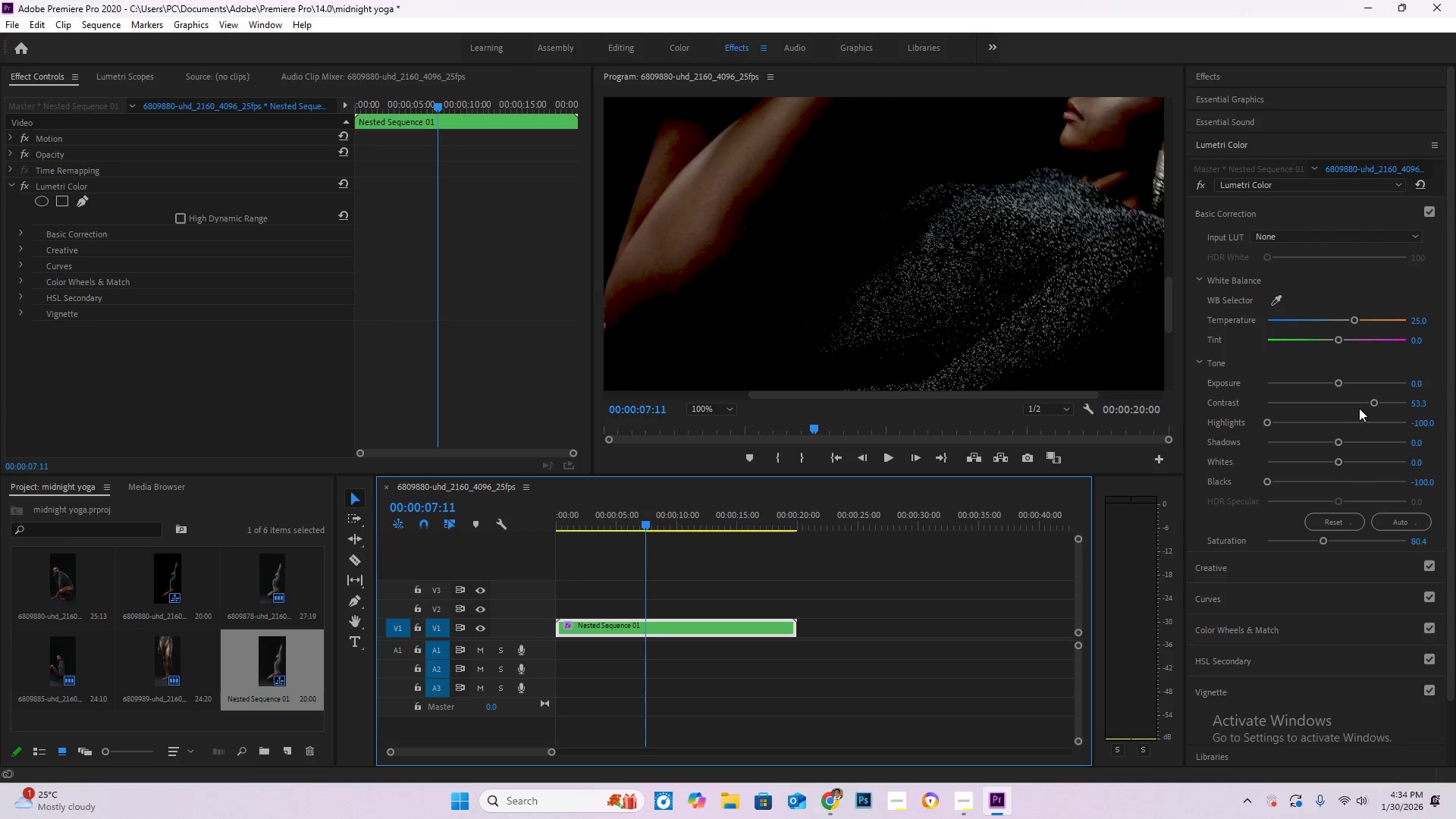 
left_click_drag(start_coordinate=[1372, 401], to_coordinate=[1339, 403])
 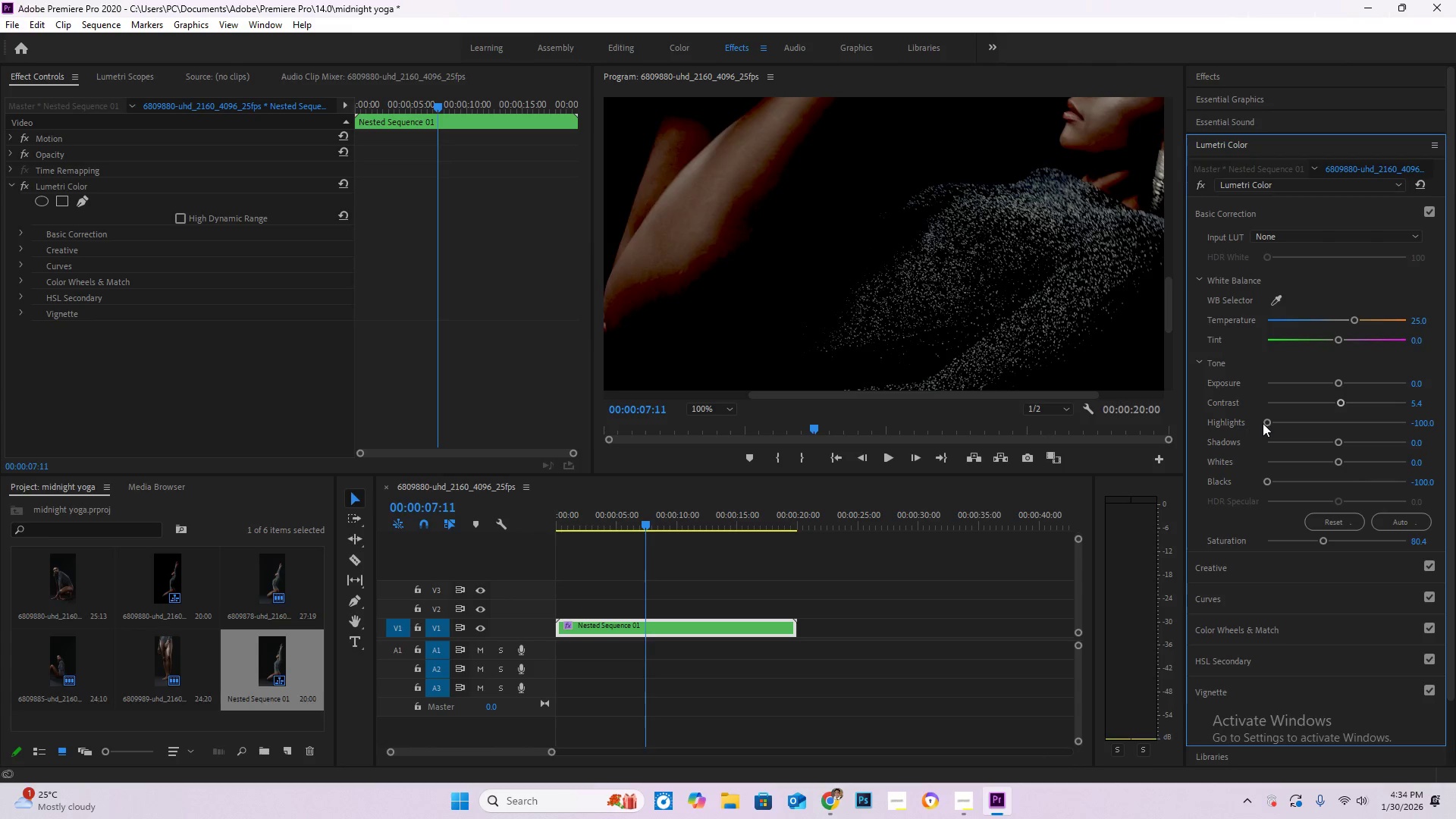 
left_click_drag(start_coordinate=[1265, 422], to_coordinate=[1302, 426])
 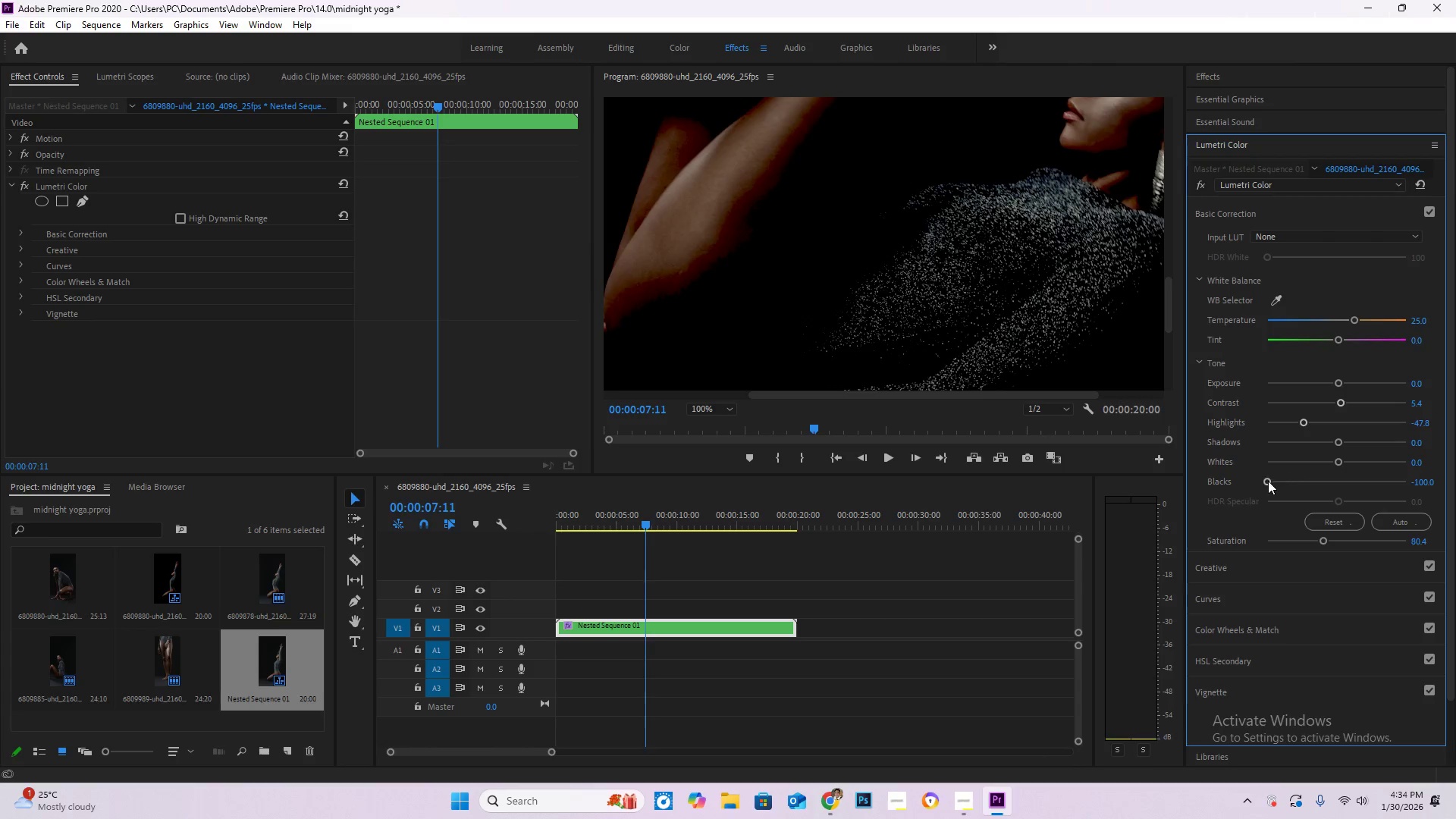 
left_click_drag(start_coordinate=[1268, 481], to_coordinate=[1315, 473])
 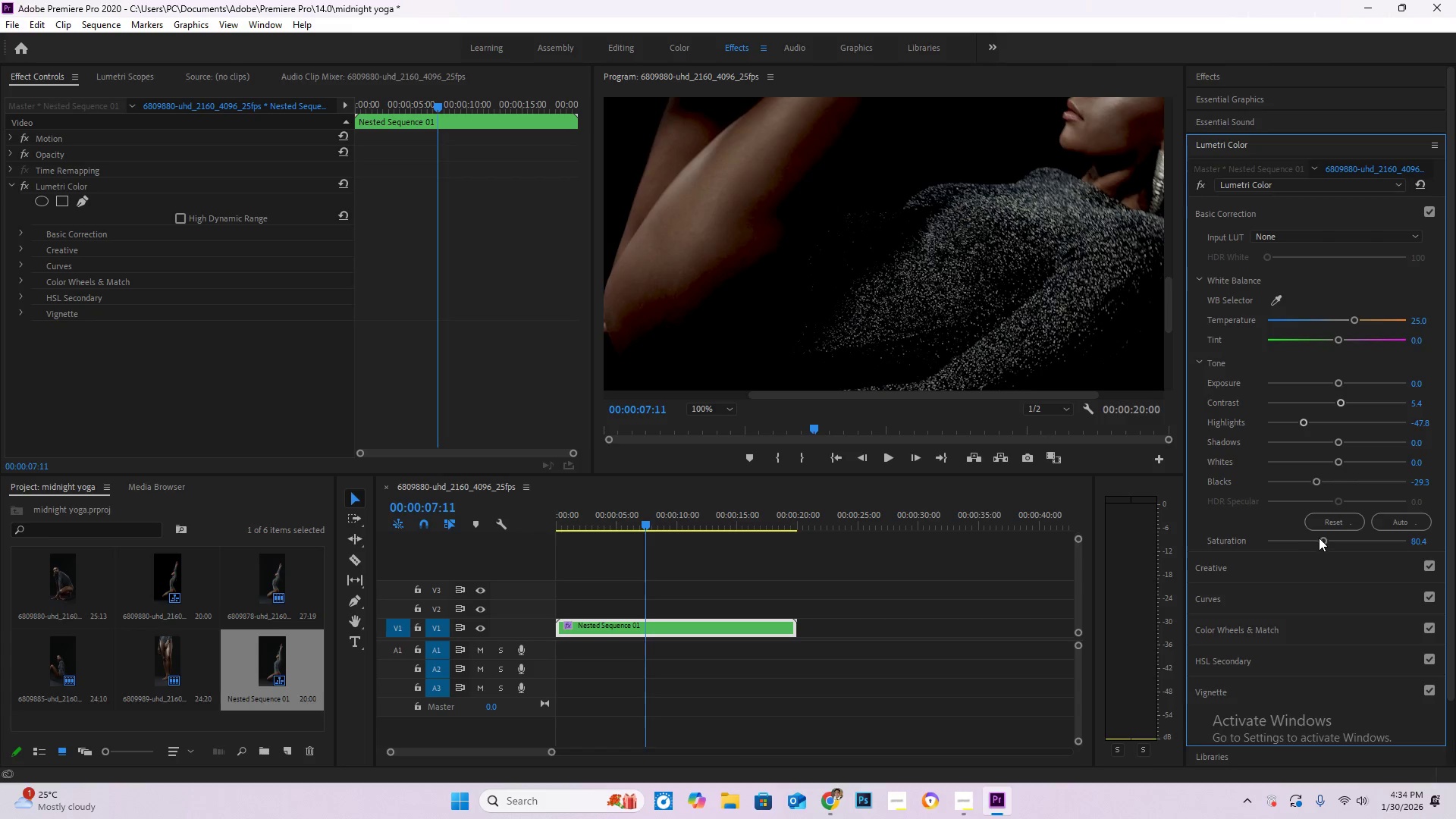 
left_click_drag(start_coordinate=[1325, 540], to_coordinate=[1320, 544])
 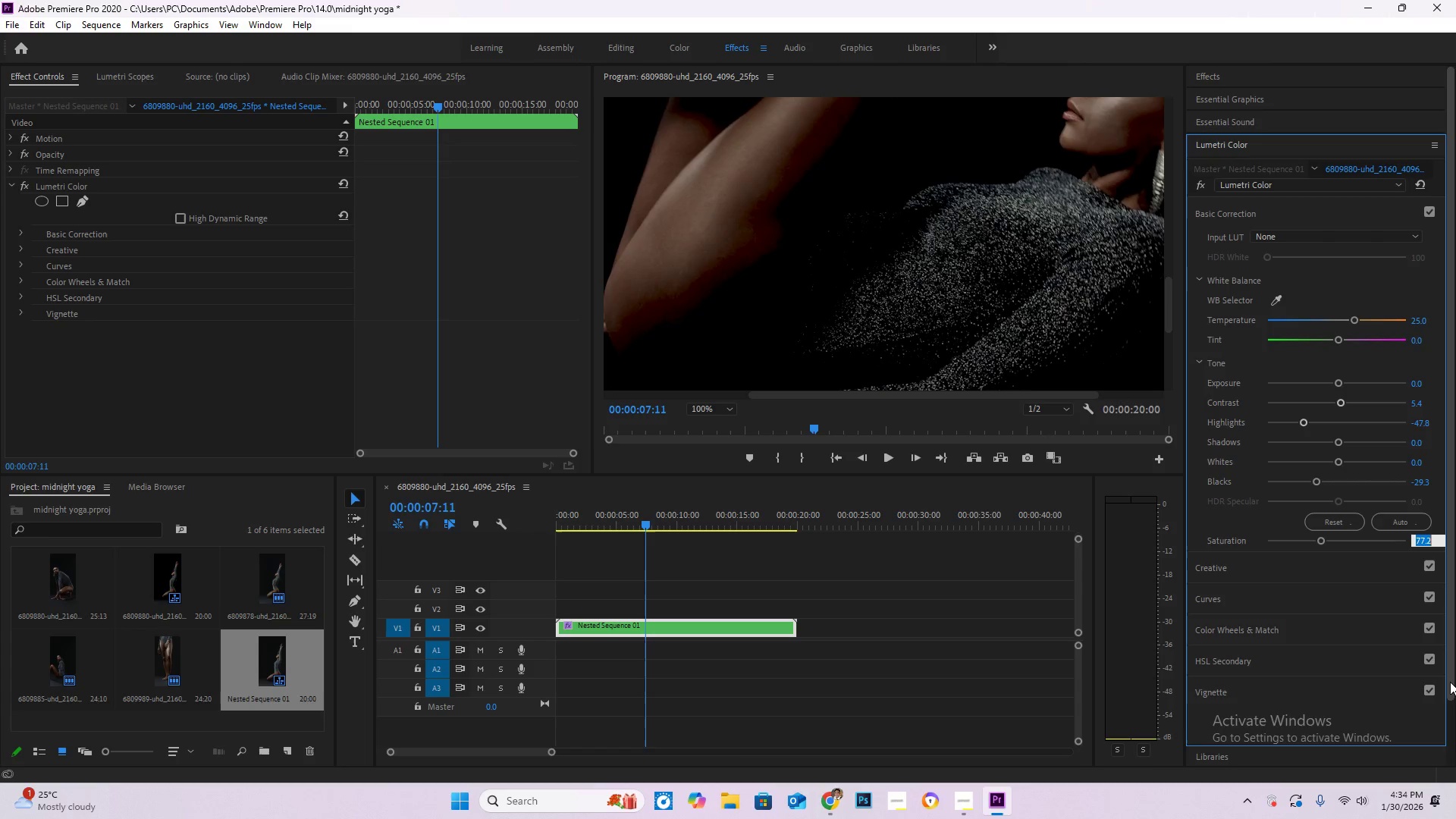 
key(Numpad7)
 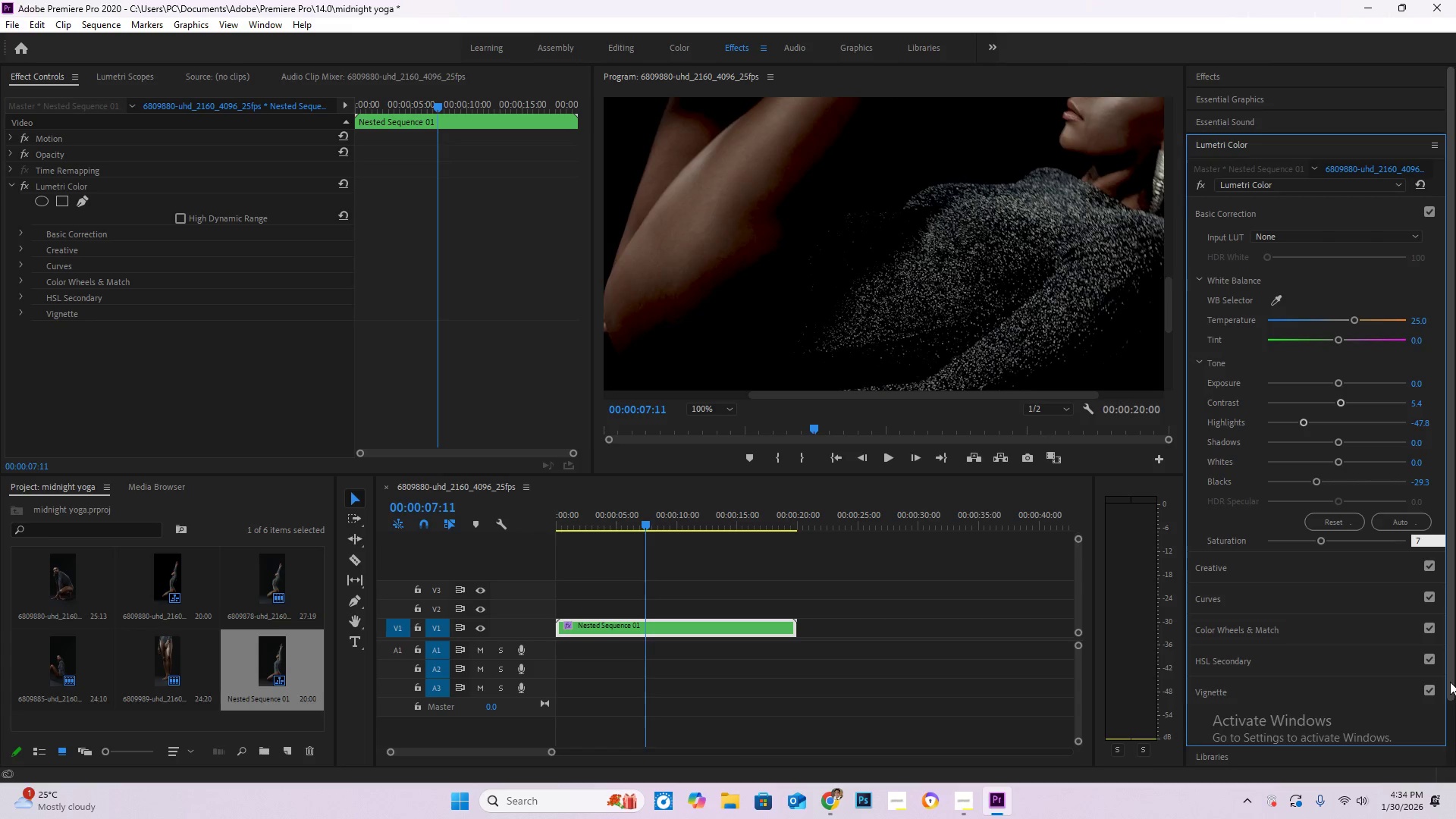 
key(Numpad5)
 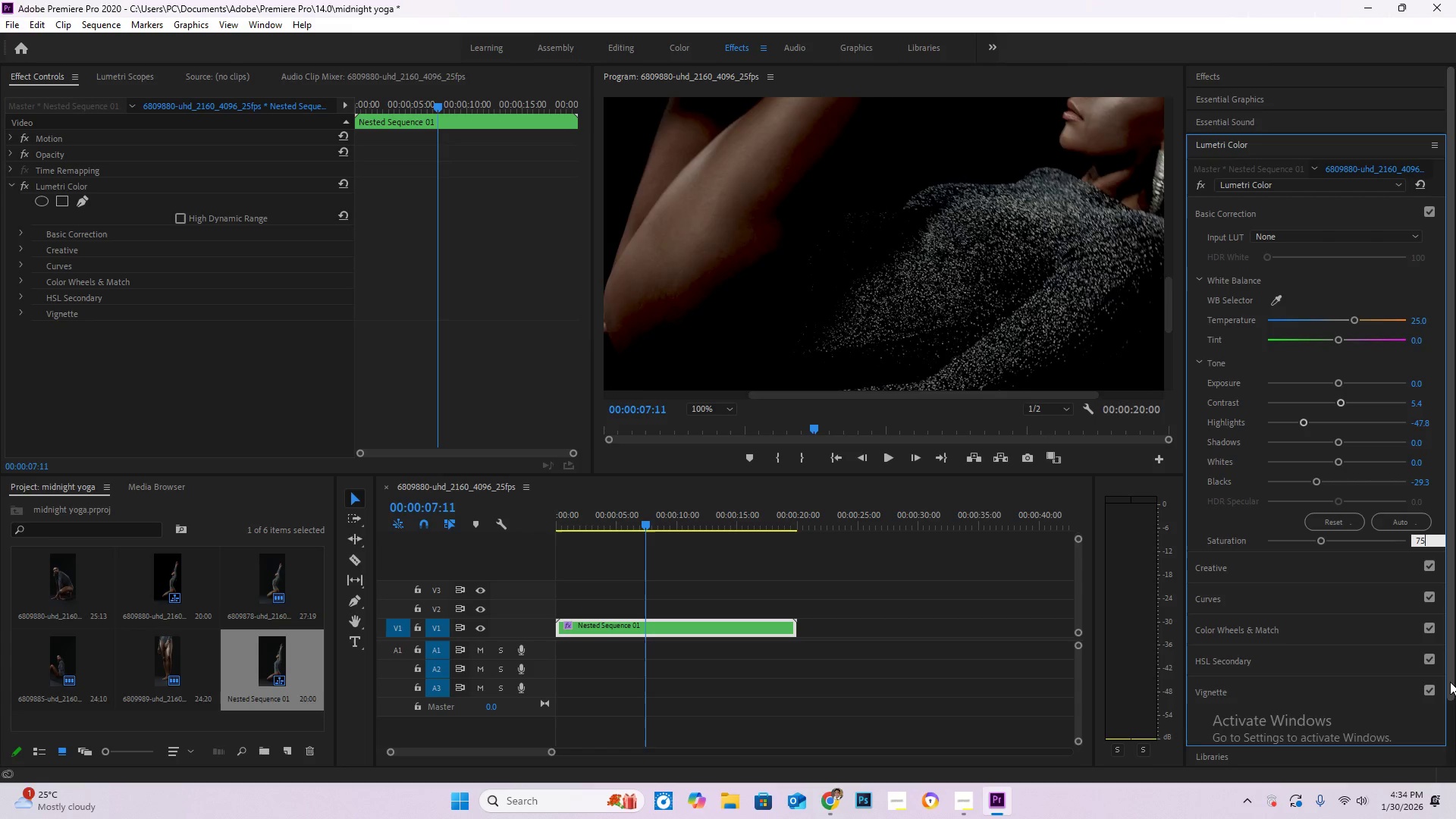 
key(NumpadEnter)
 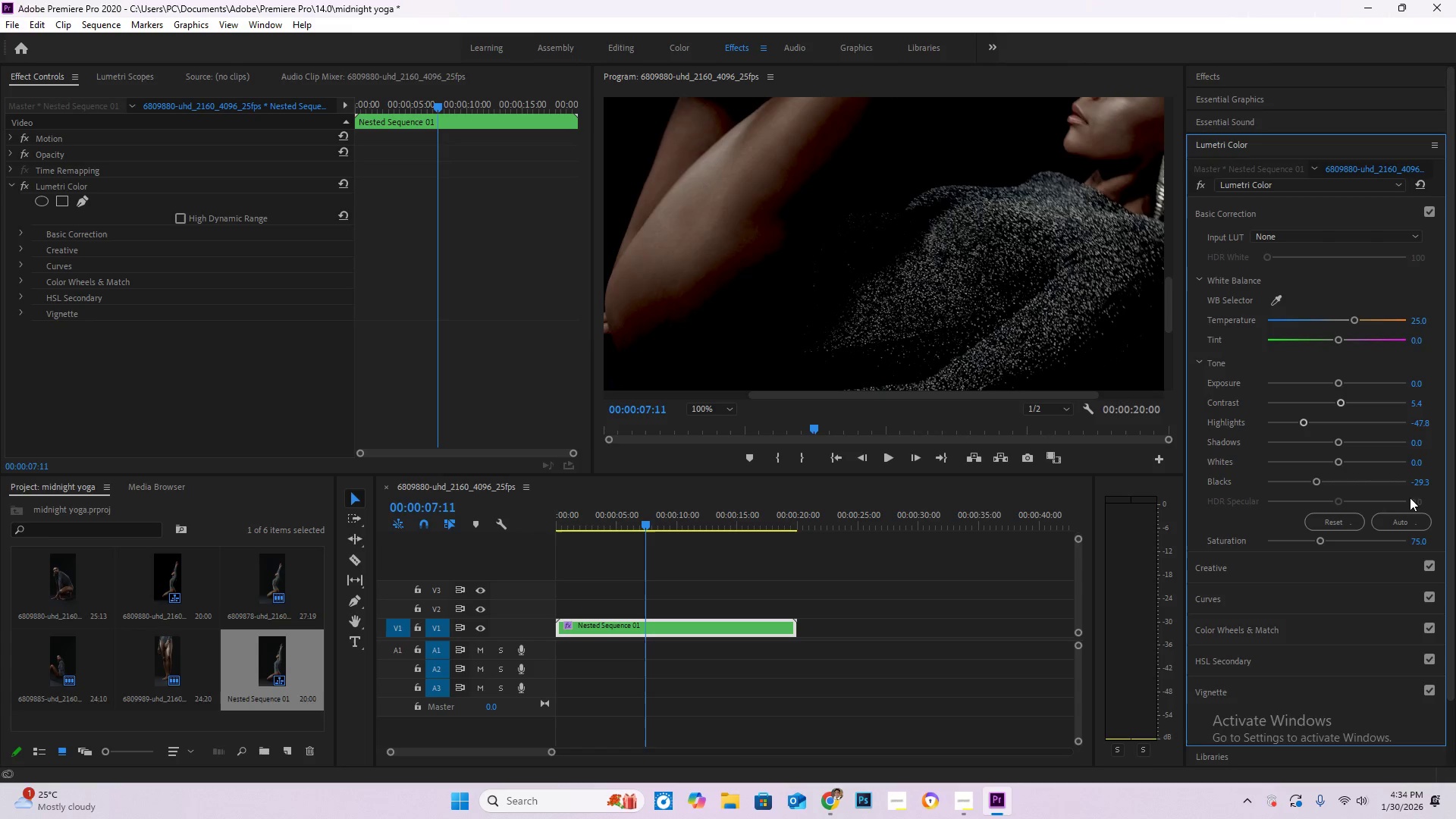 
left_click([1419, 483])
 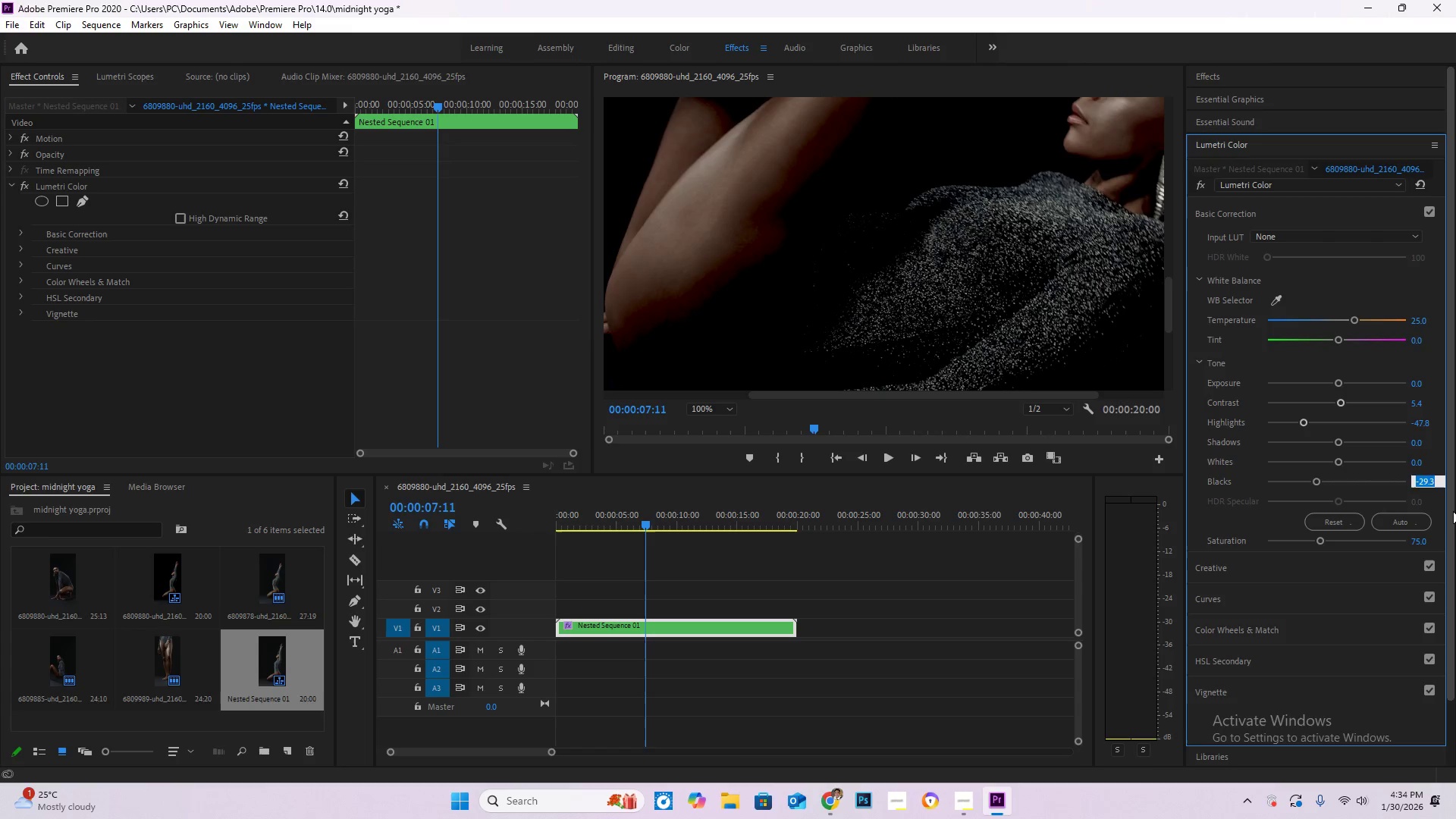 
key(Numpad3)
 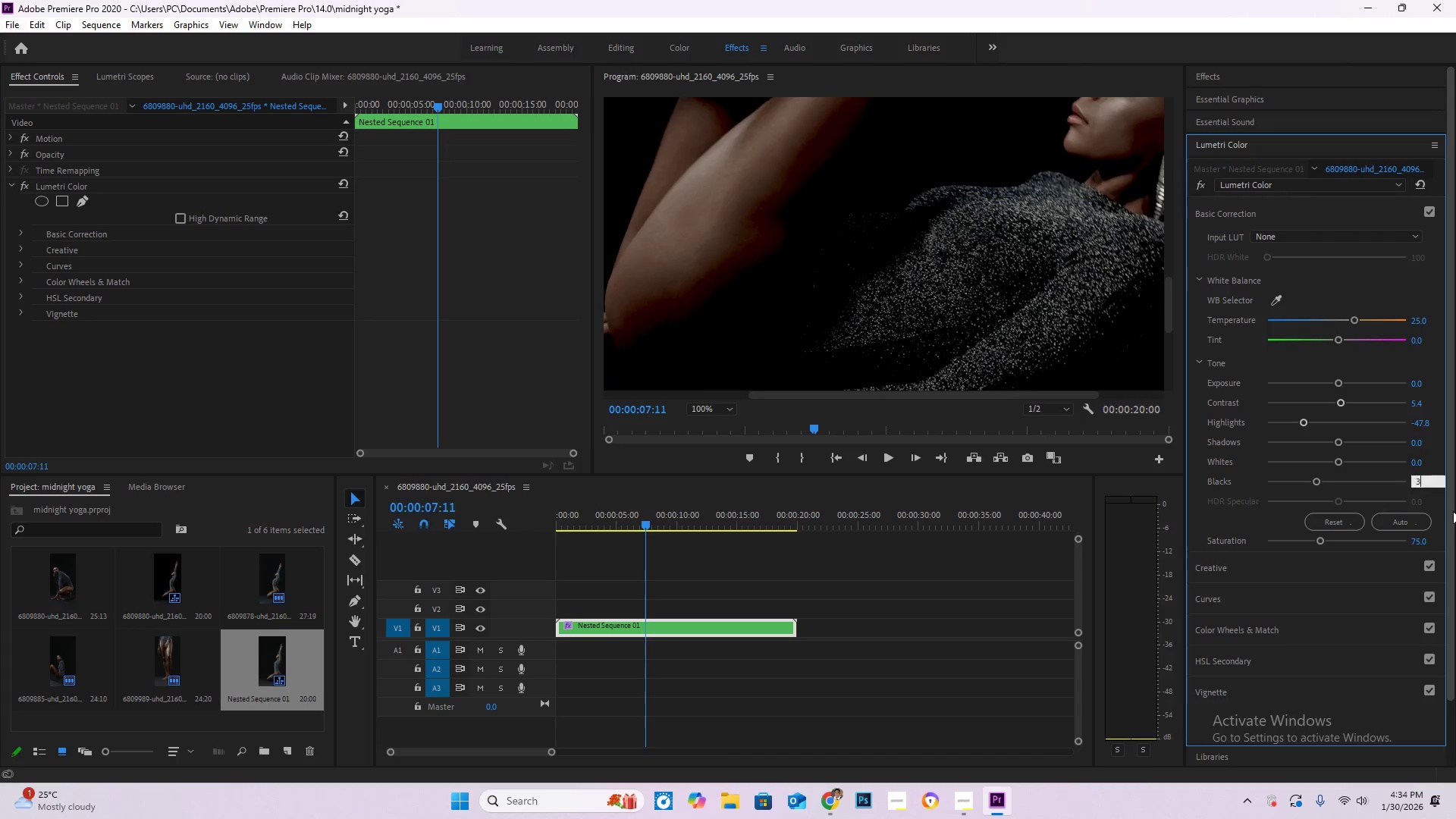 
key(Numpad0)
 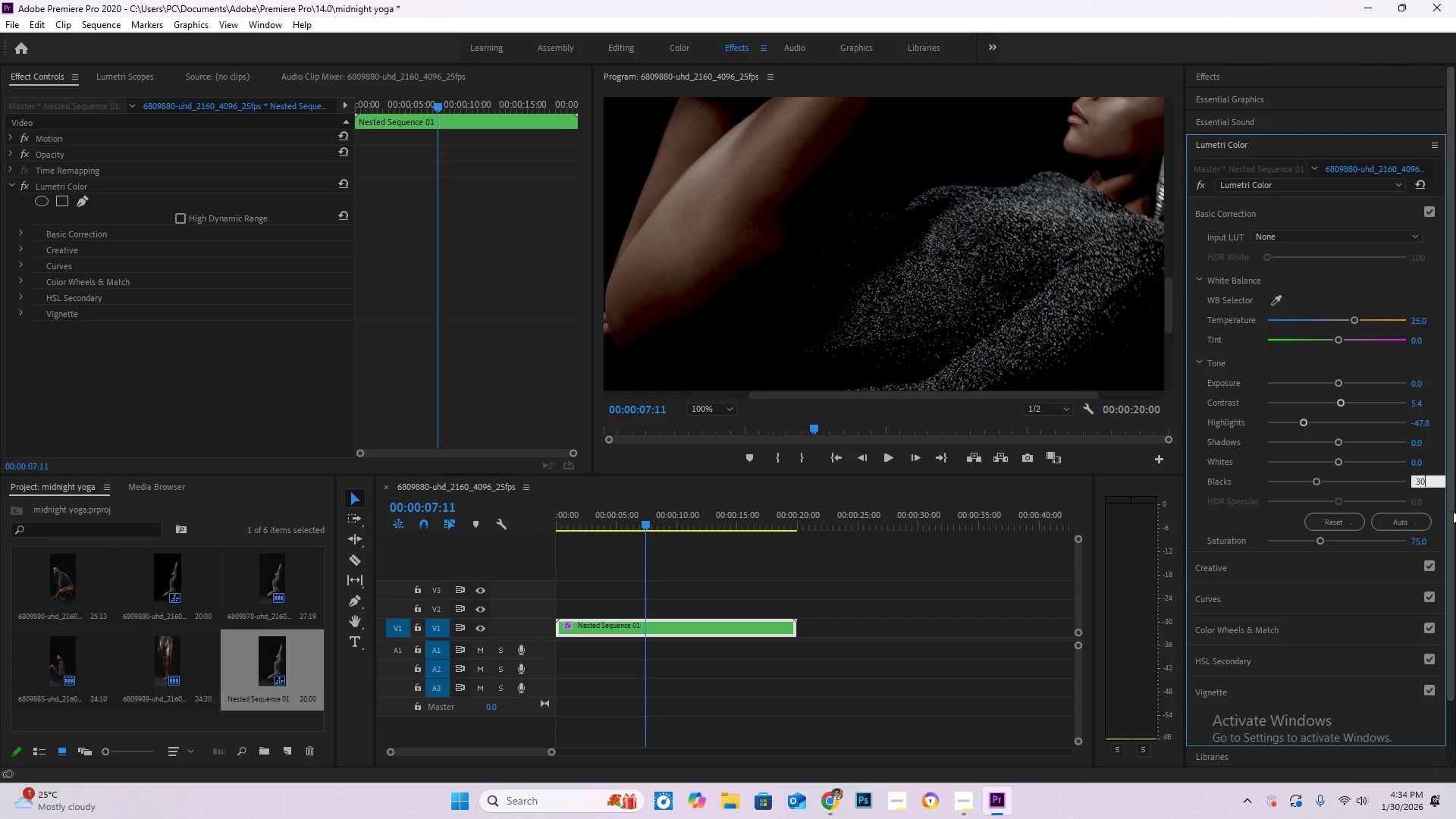 
key(NumpadEnter)
 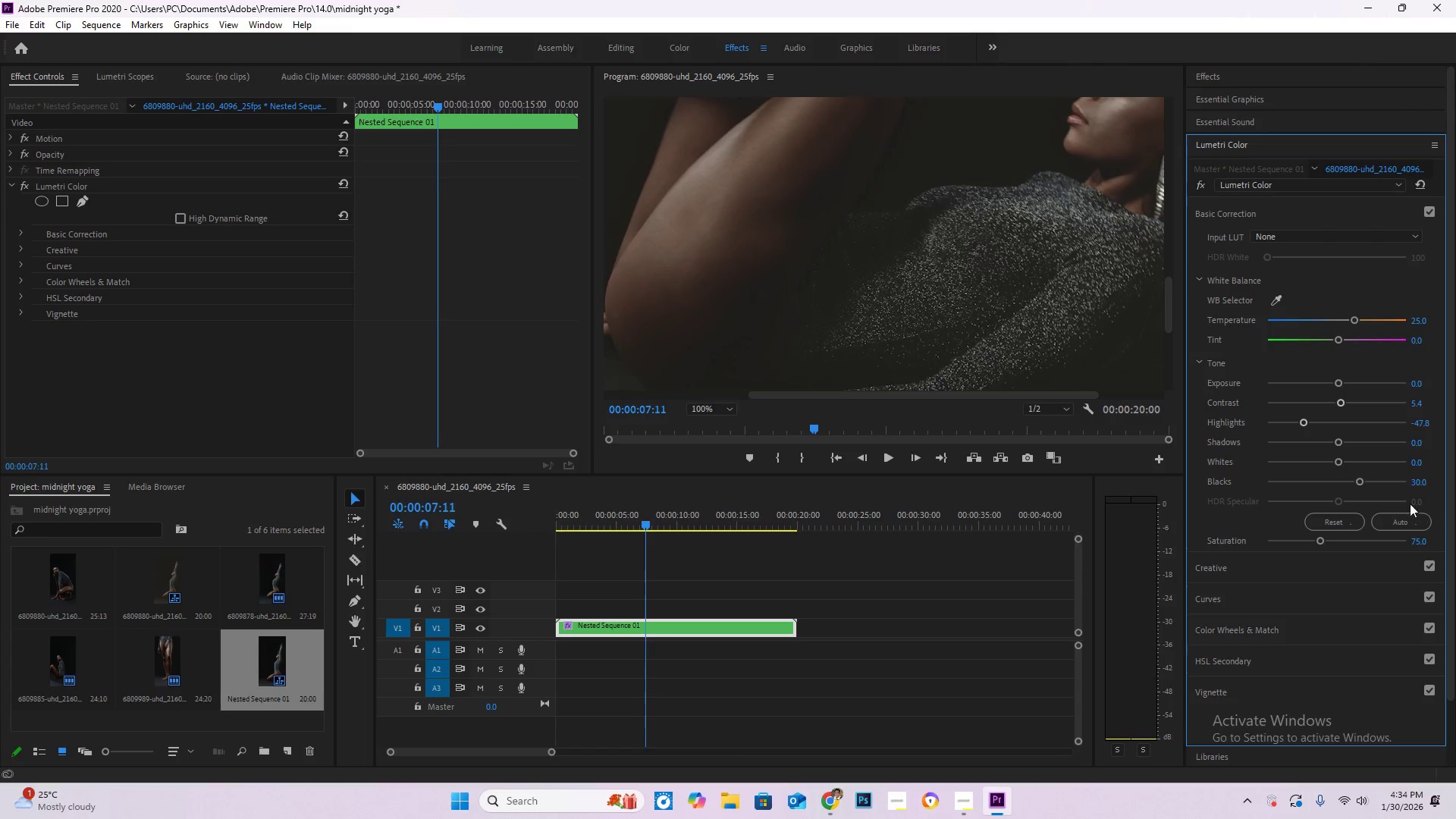 
left_click([1423, 485])
 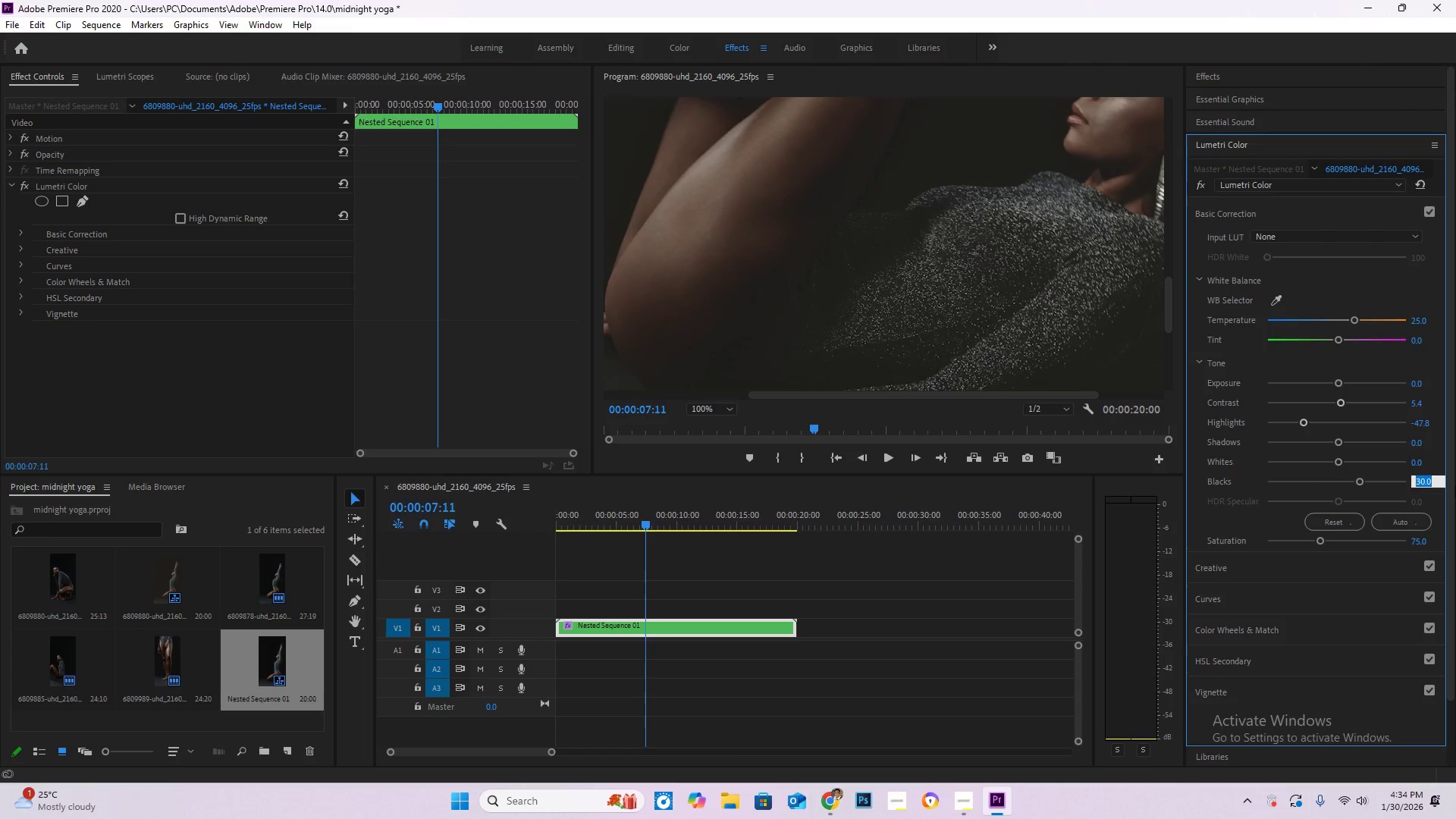 
key(NumpadSubtract)
 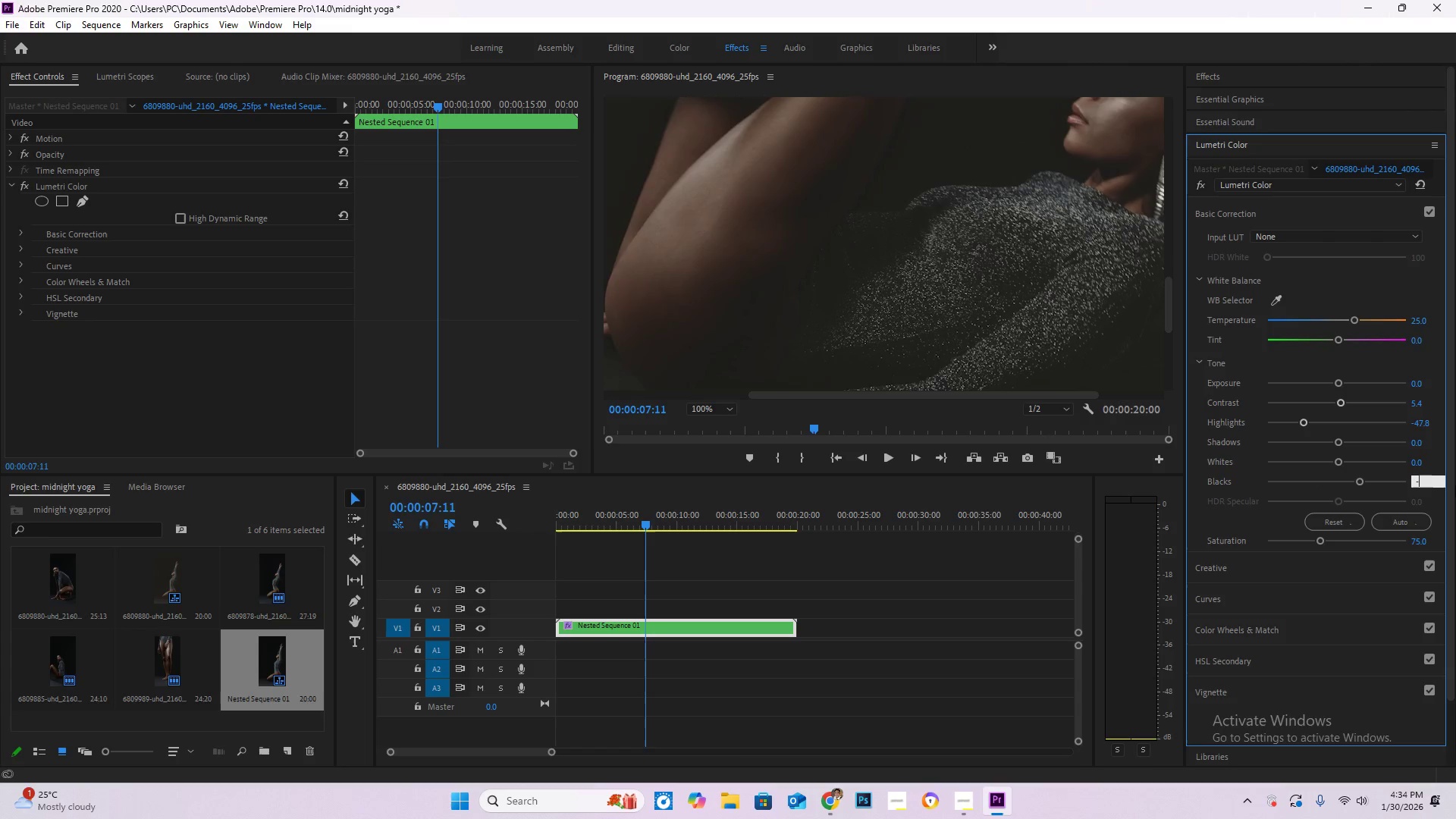 
key(Numpad3)
 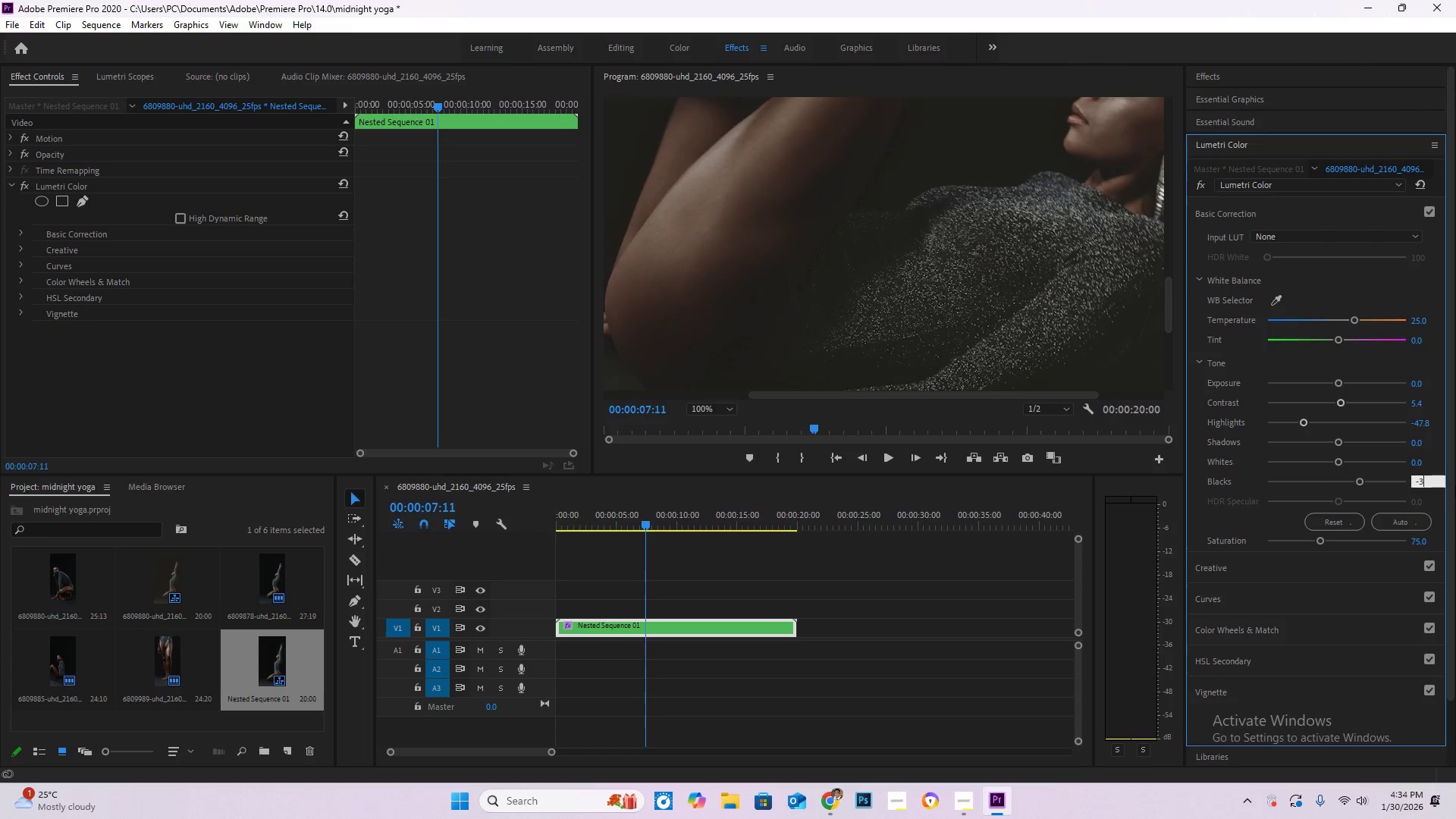 
key(Numpad0)
 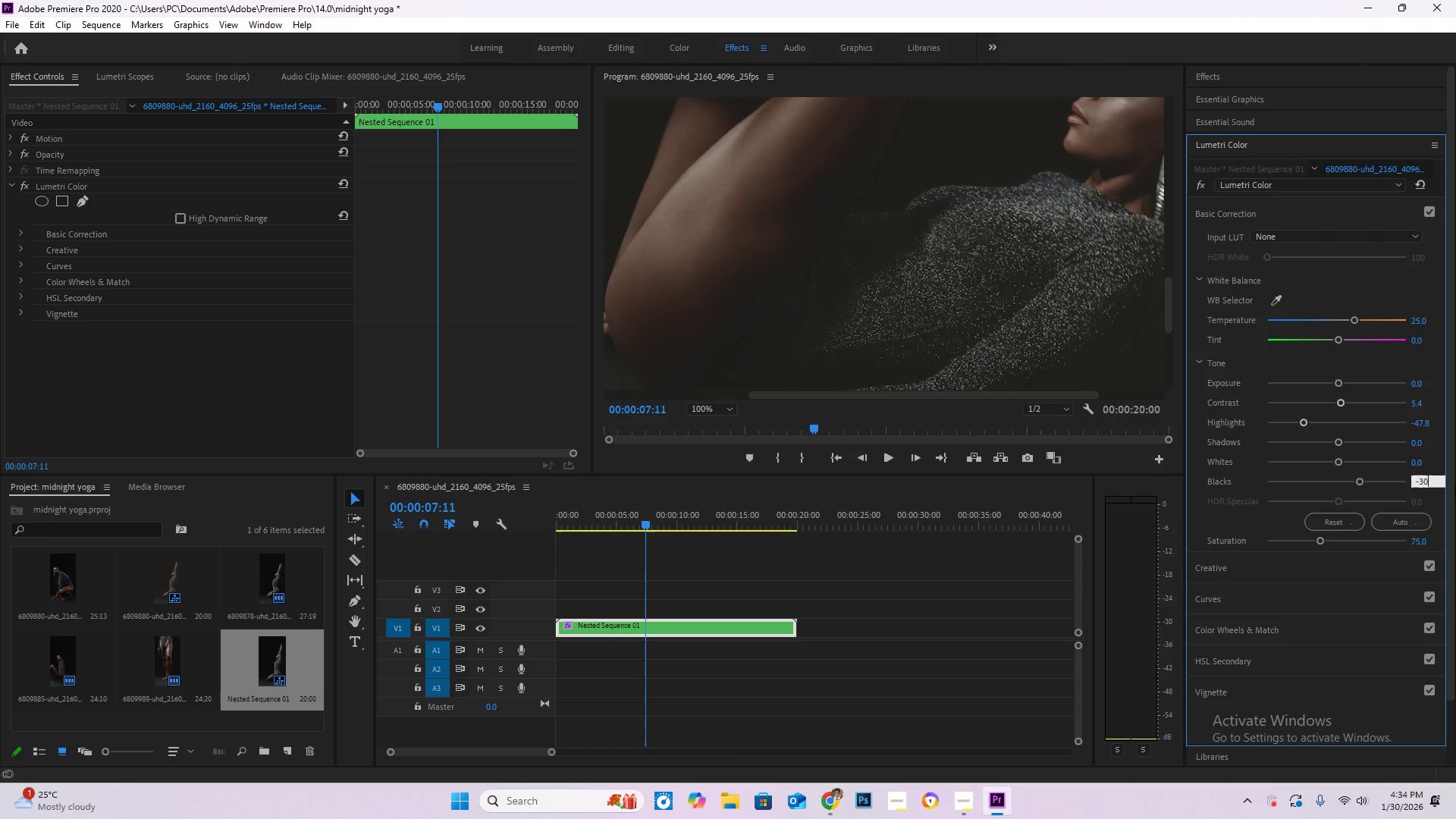 
key(NumpadEnter)
 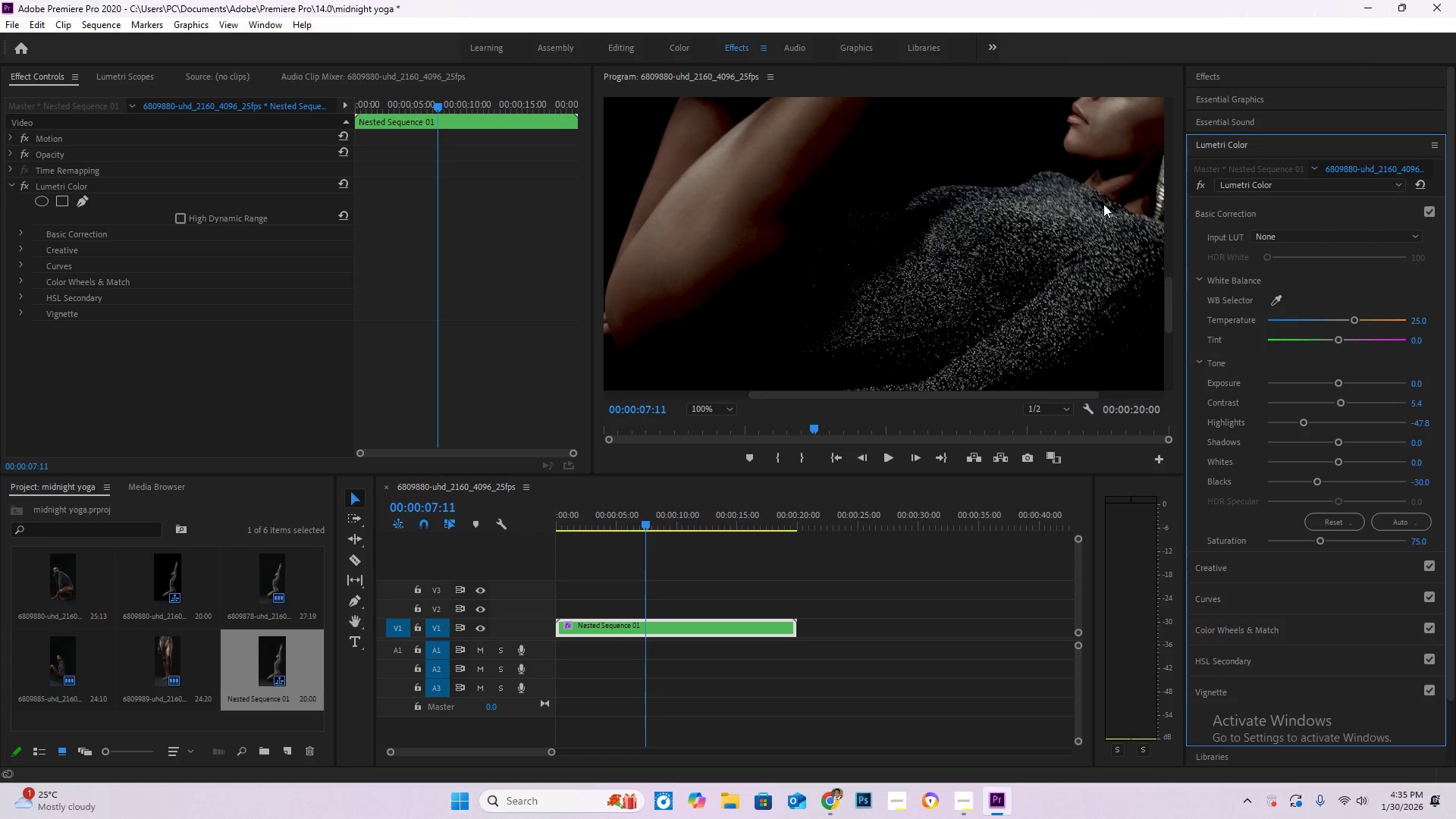 
scroll: coordinate [1050, 316], scroll_direction: up, amount: 6.0
 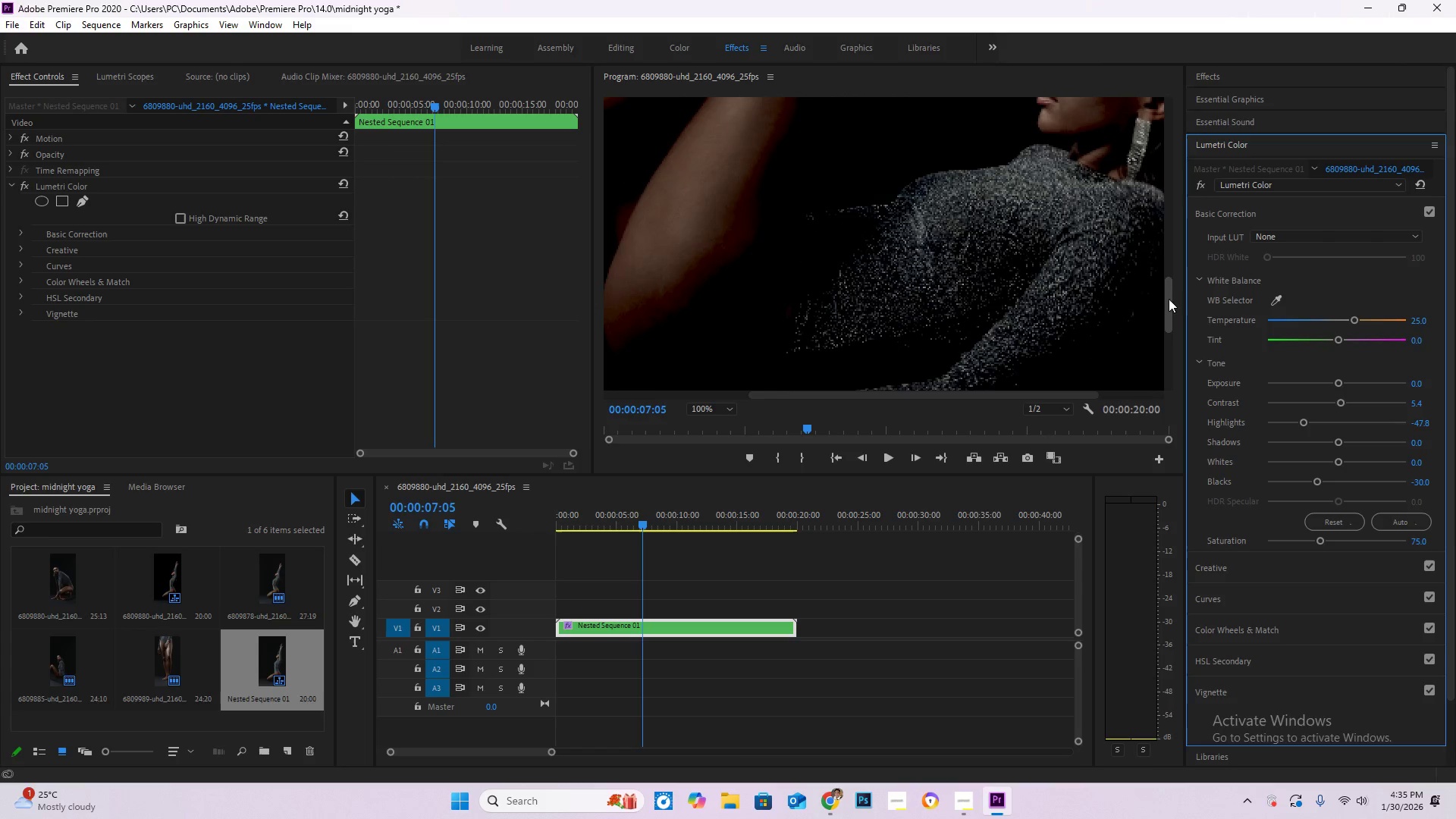 
left_click_drag(start_coordinate=[1171, 300], to_coordinate=[1175, 271])